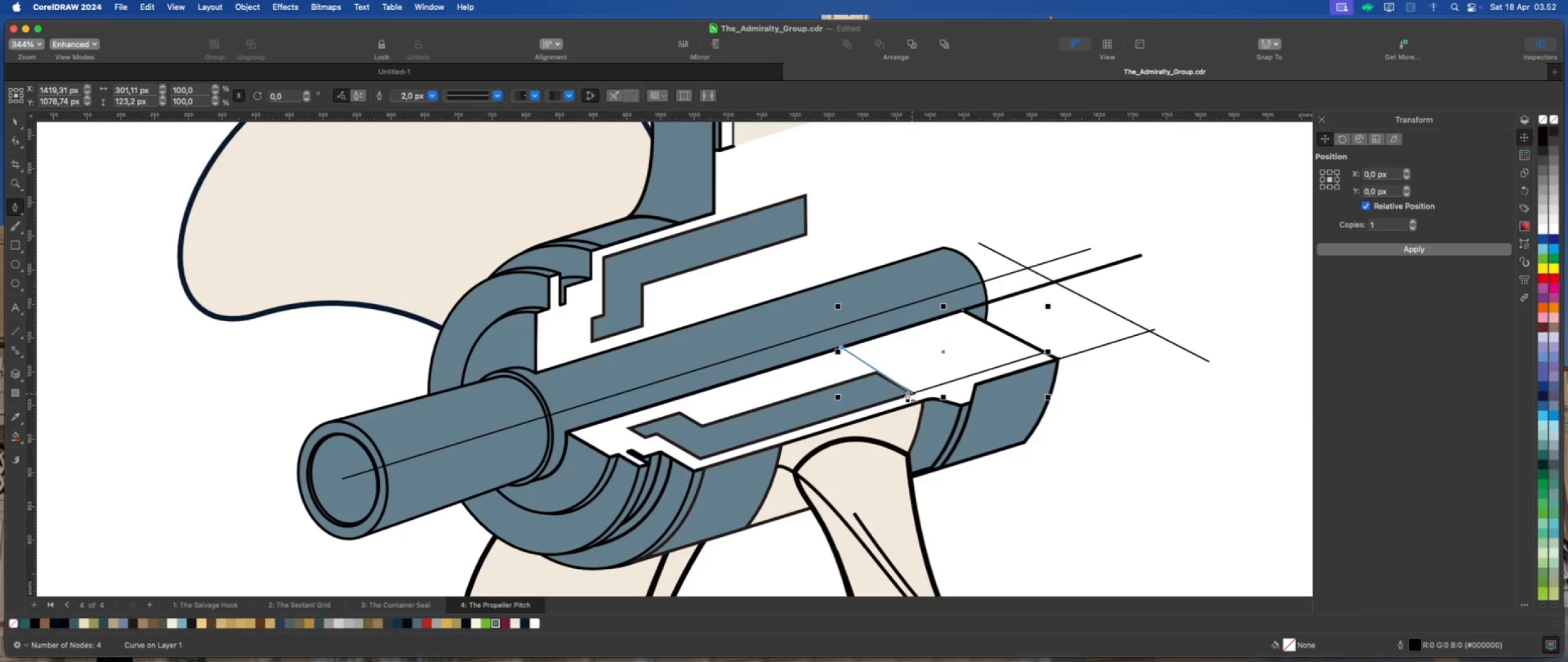 
key(Escape)
 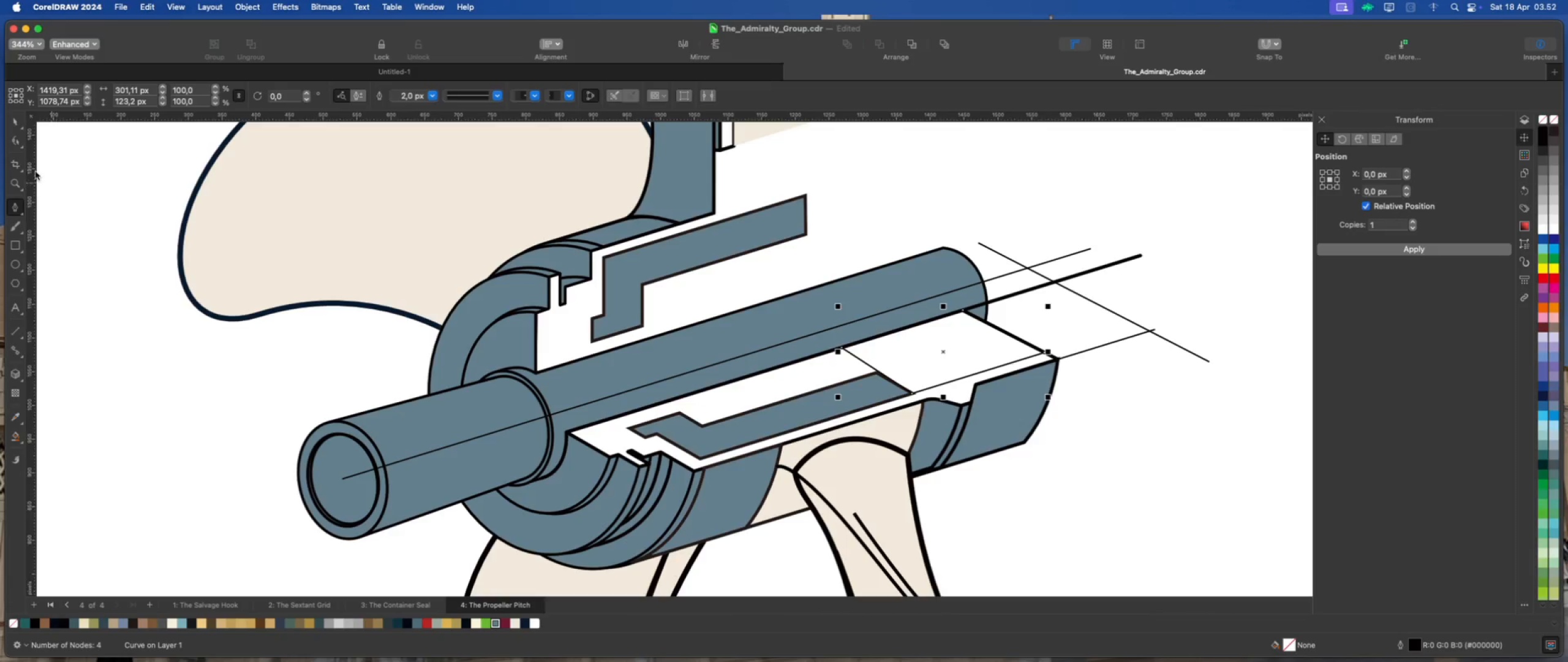 
left_click([16, 142])
 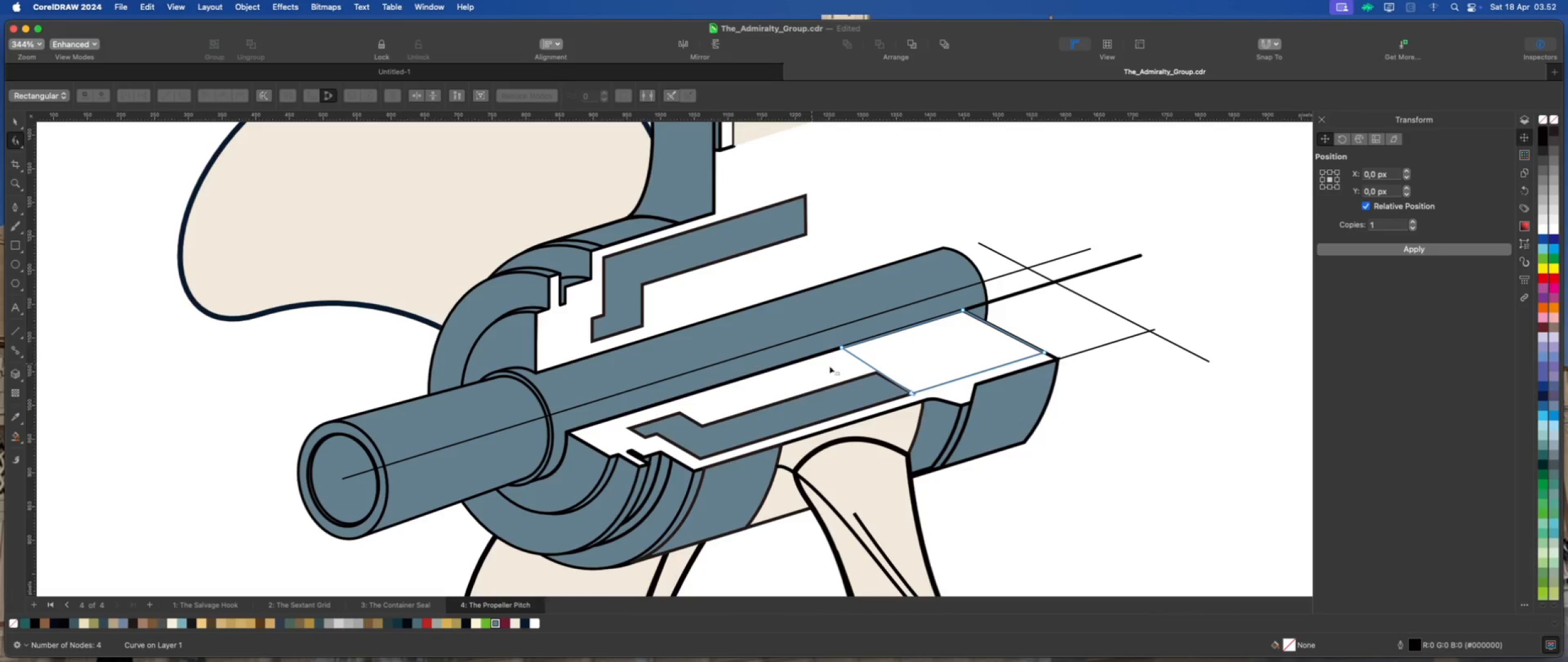 
scroll: coordinate [954, 382], scroll_direction: up, amount: 3.0
 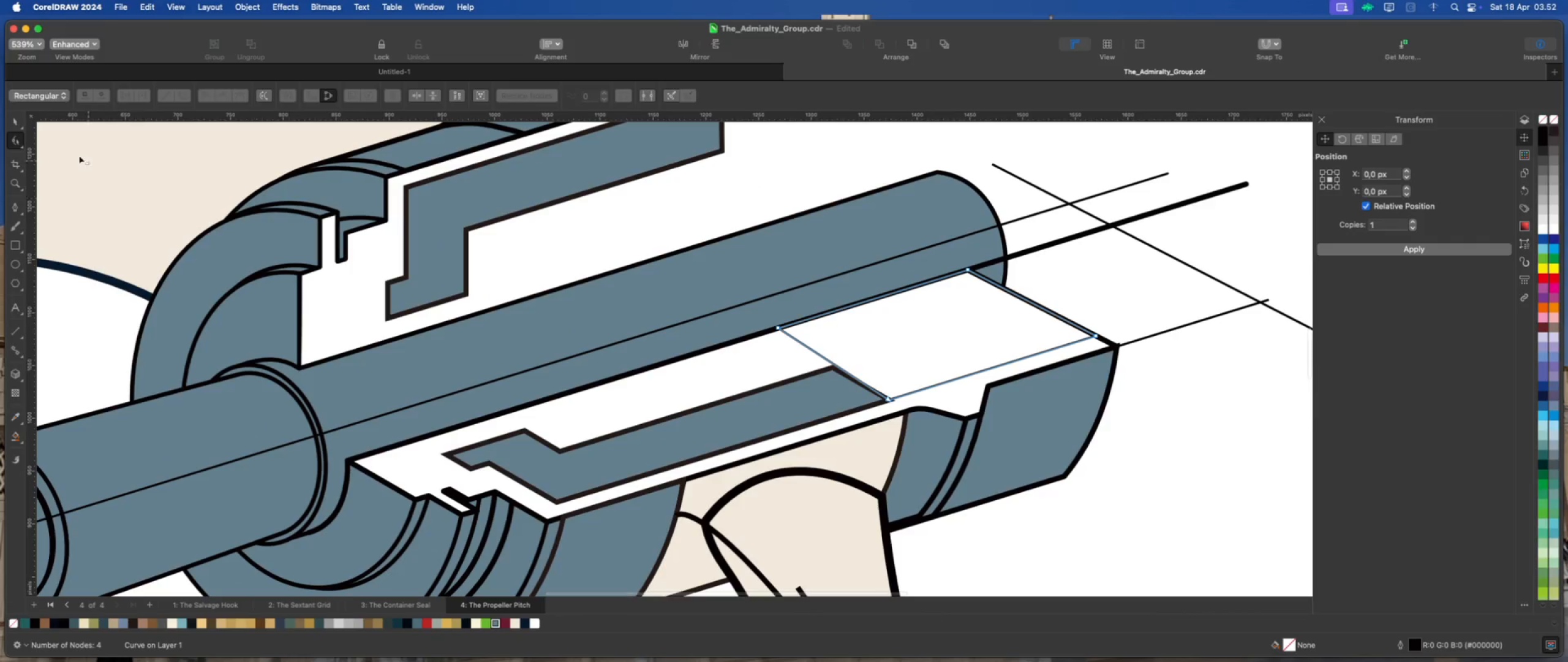 
left_click([17, 120])
 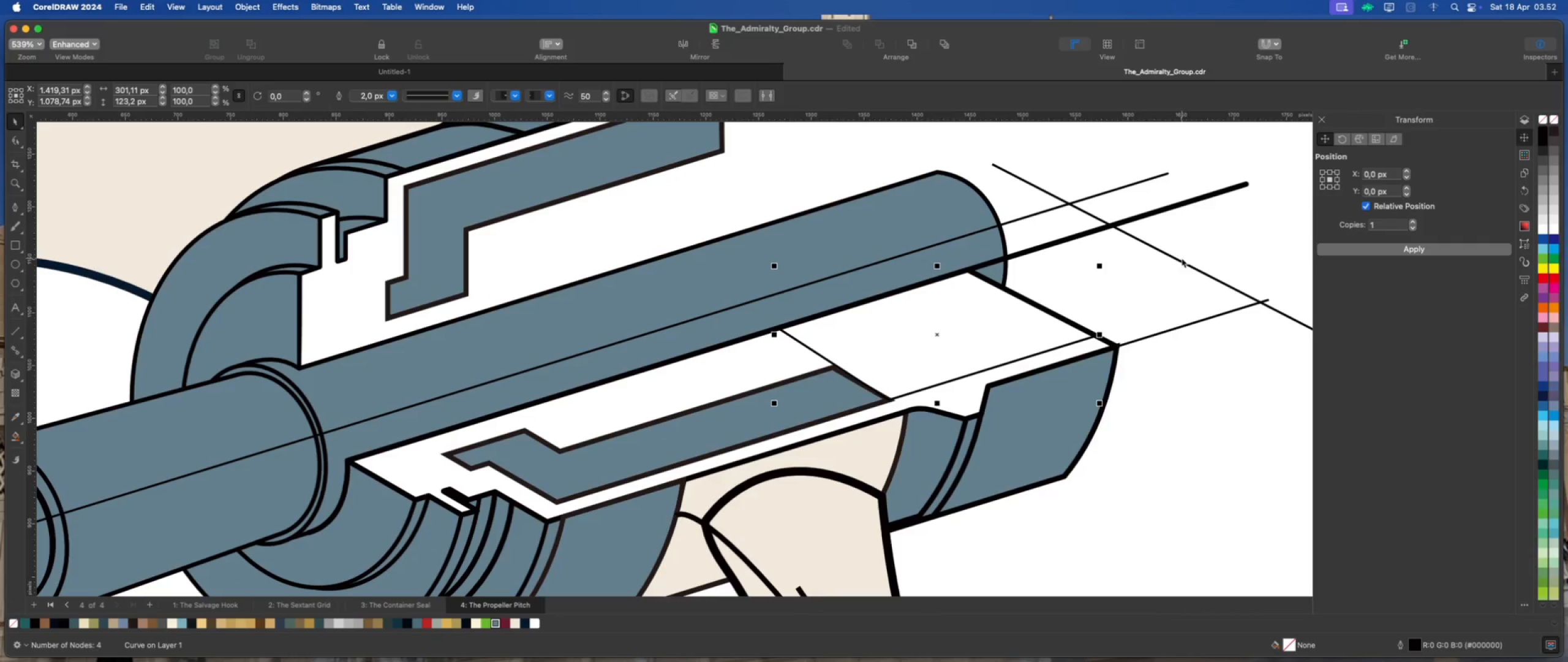 
left_click([1181, 261])
 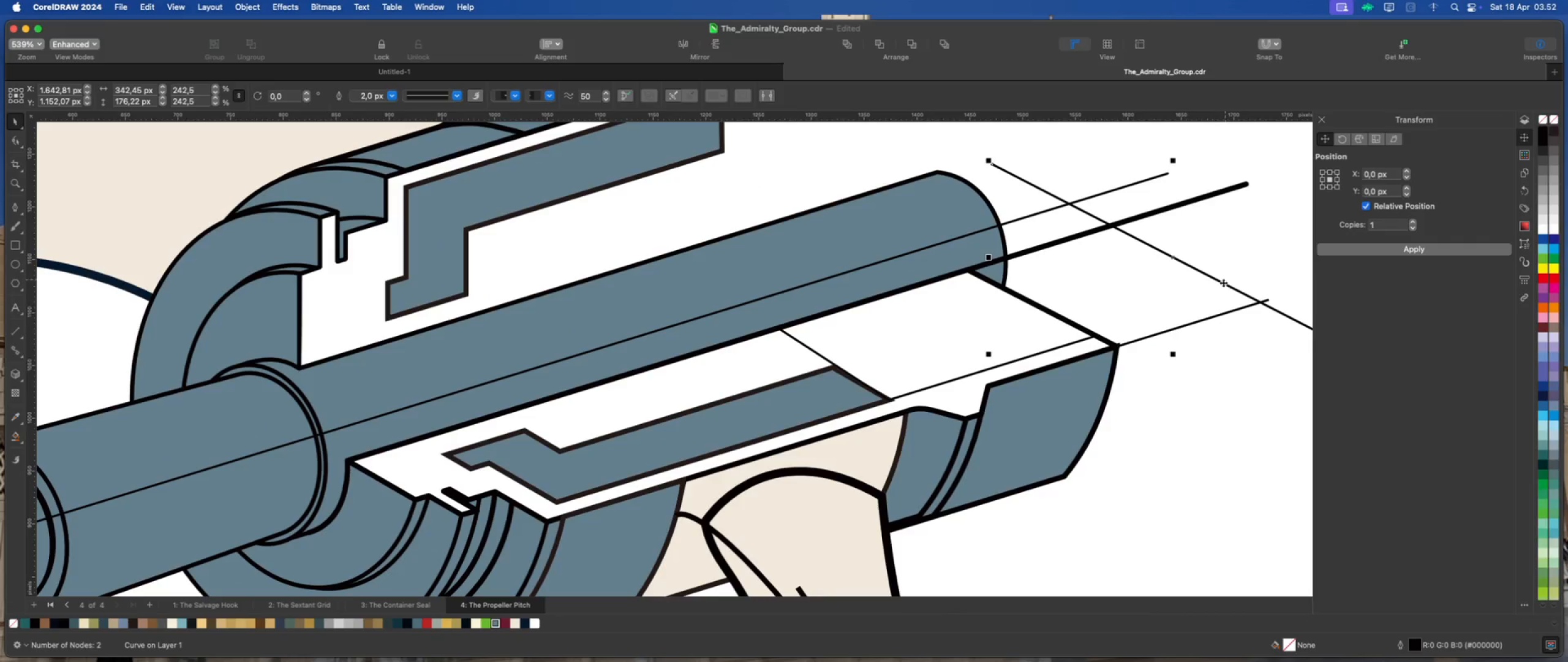 
left_click_drag(start_coordinate=[1224, 283], to_coordinate=[901, 382])
 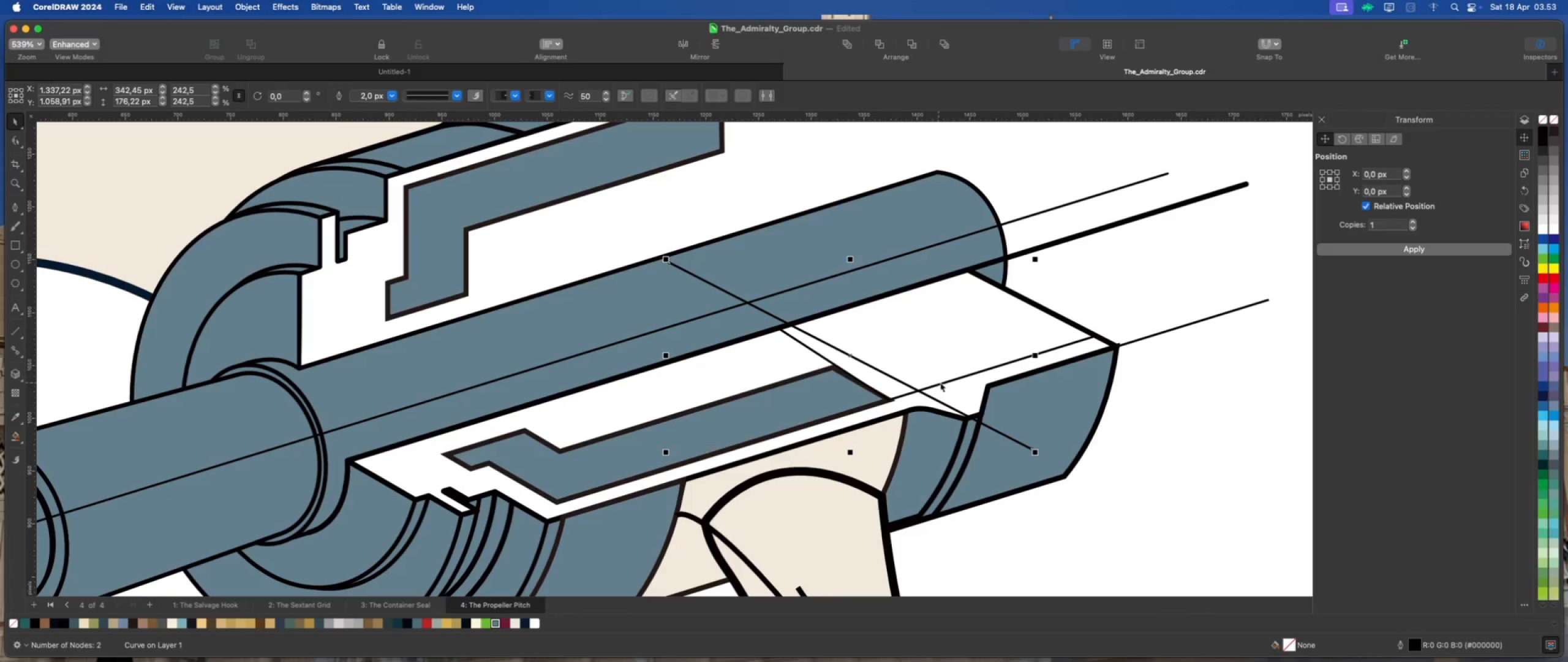 
left_click([941, 383])
 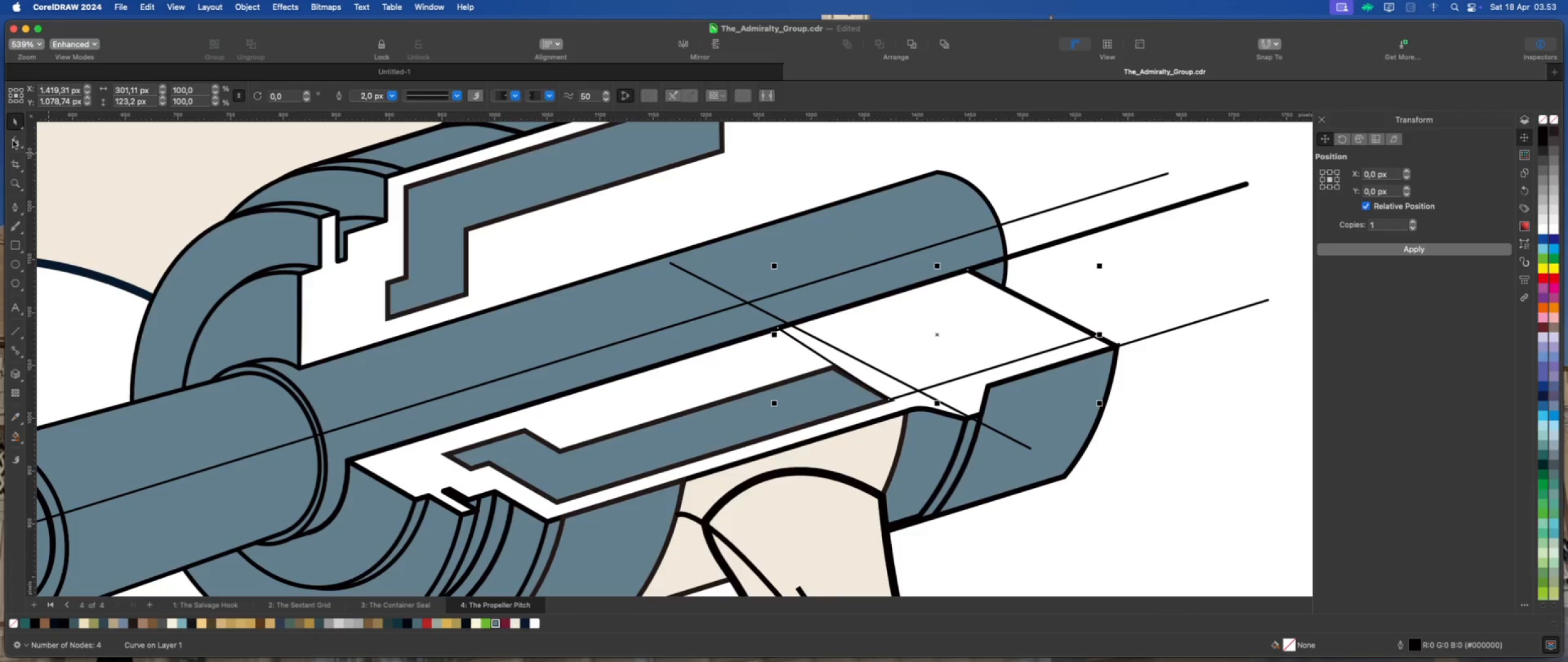 
left_click([20, 140])
 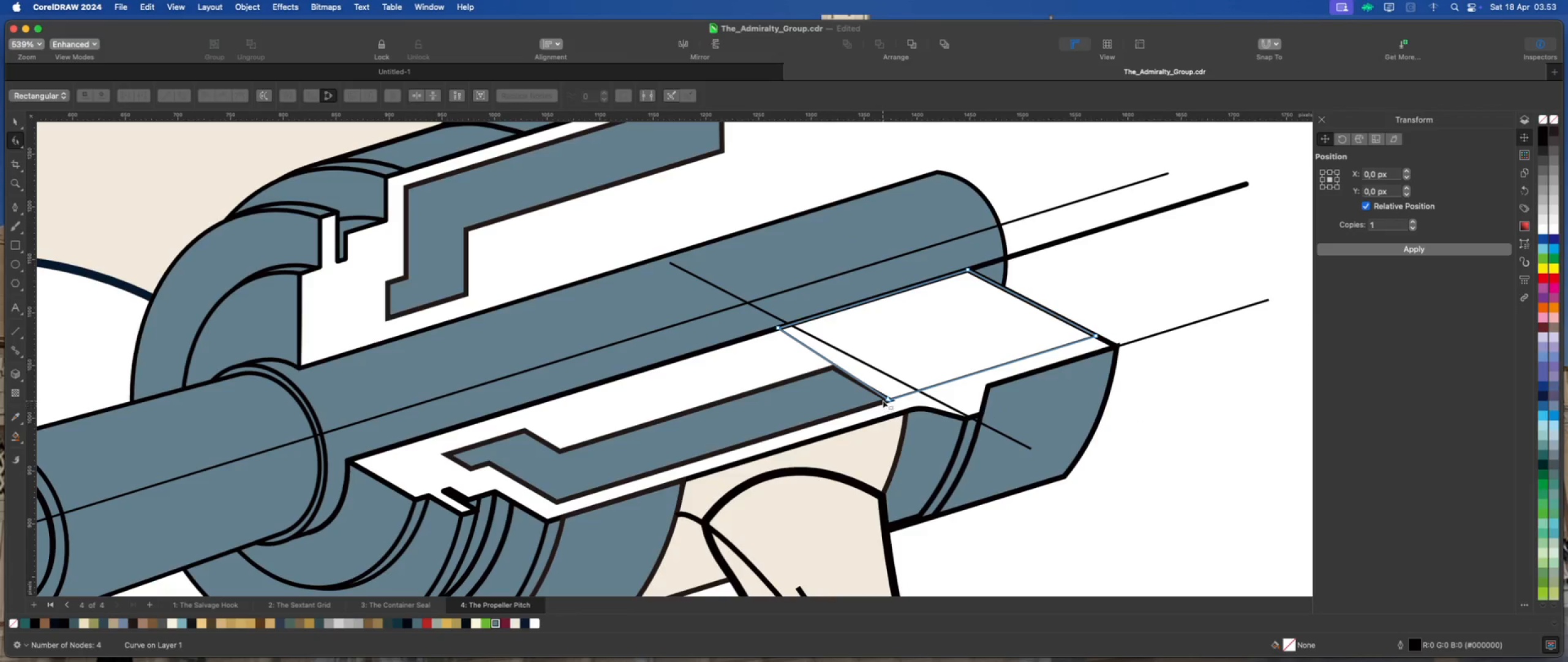 
left_click_drag(start_coordinate=[888, 399], to_coordinate=[918, 390])
 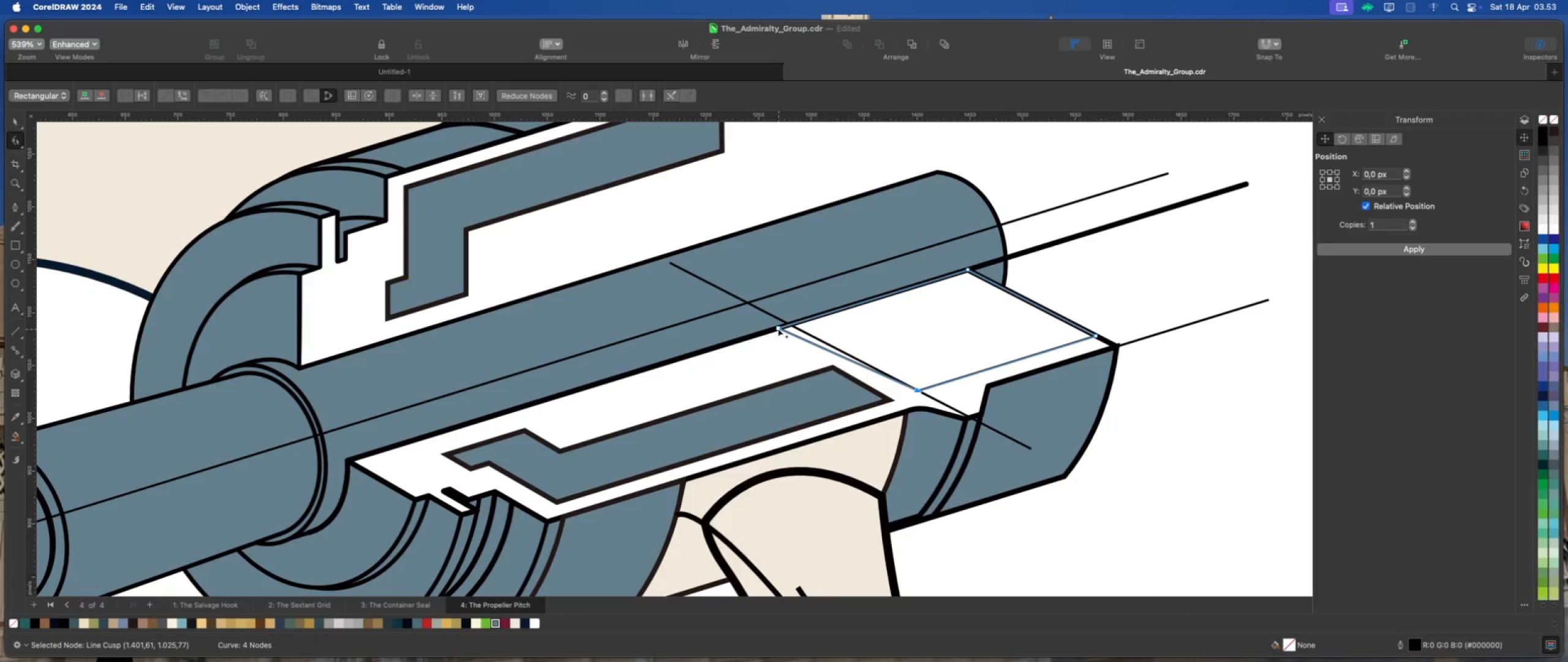 
left_click_drag(start_coordinate=[777, 328], to_coordinate=[791, 324])
 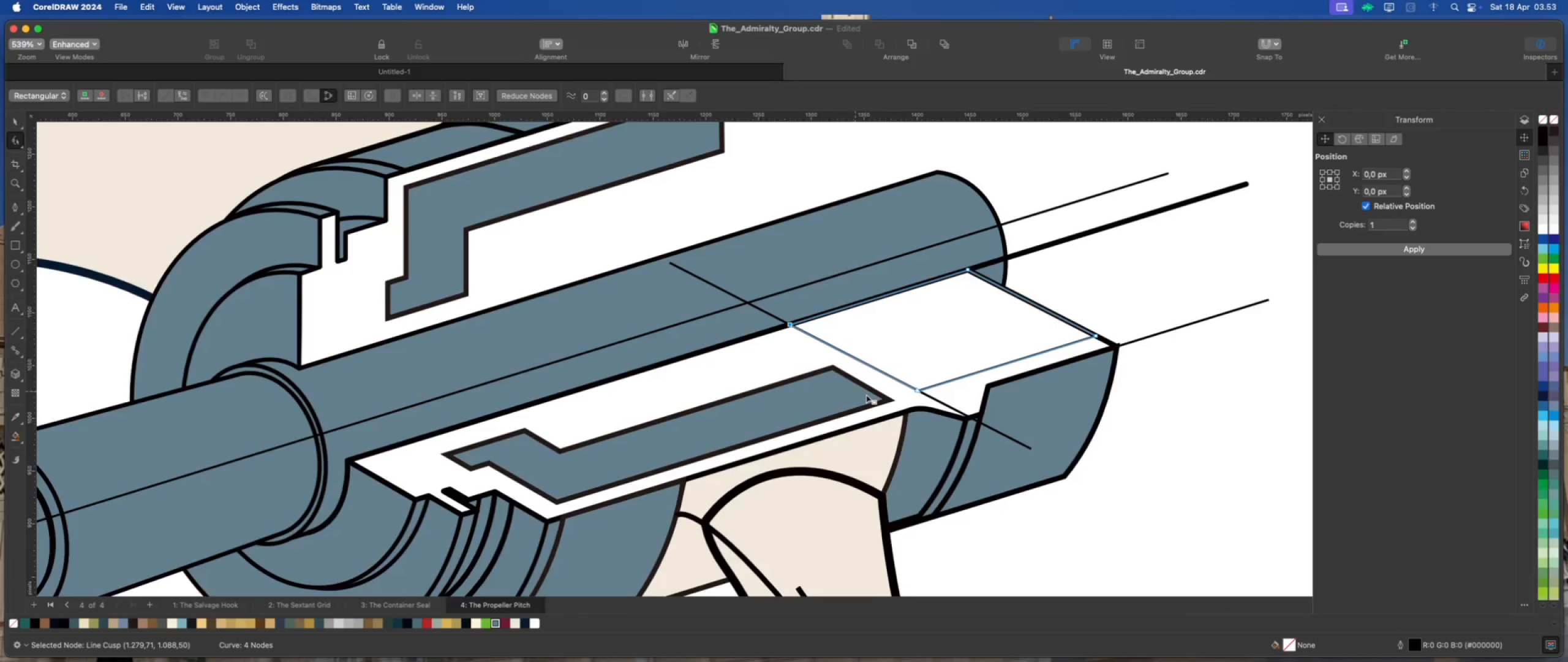 
scroll: coordinate [851, 387], scroll_direction: up, amount: 2.0
 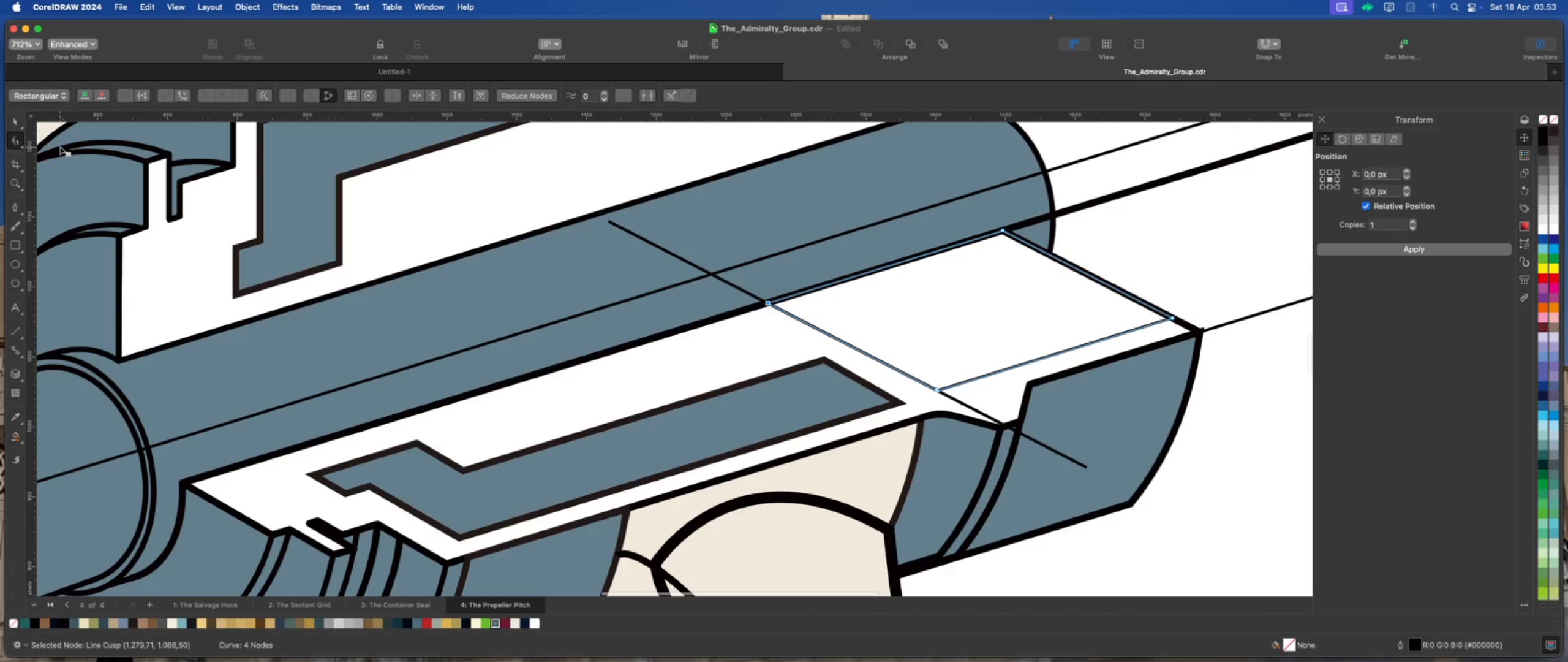 
left_click([8, 119])
 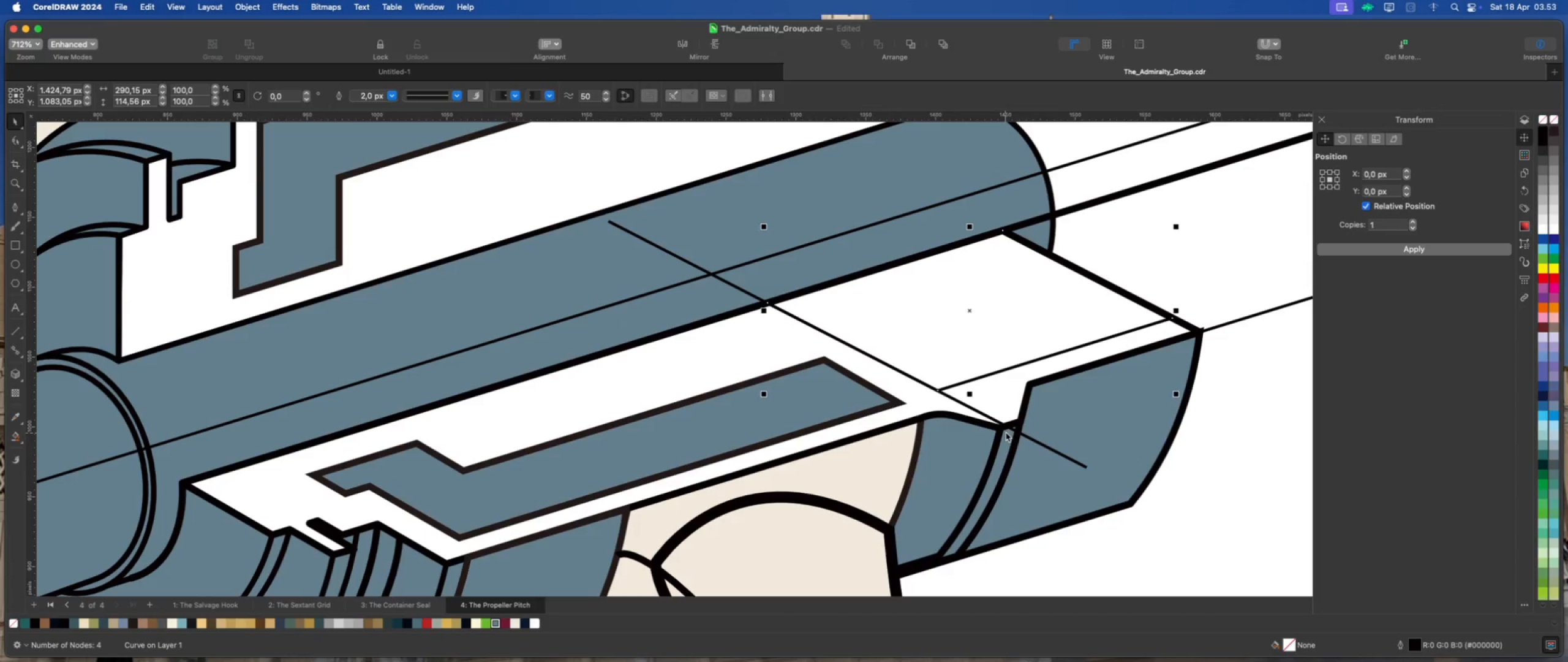 
left_click([1009, 429])
 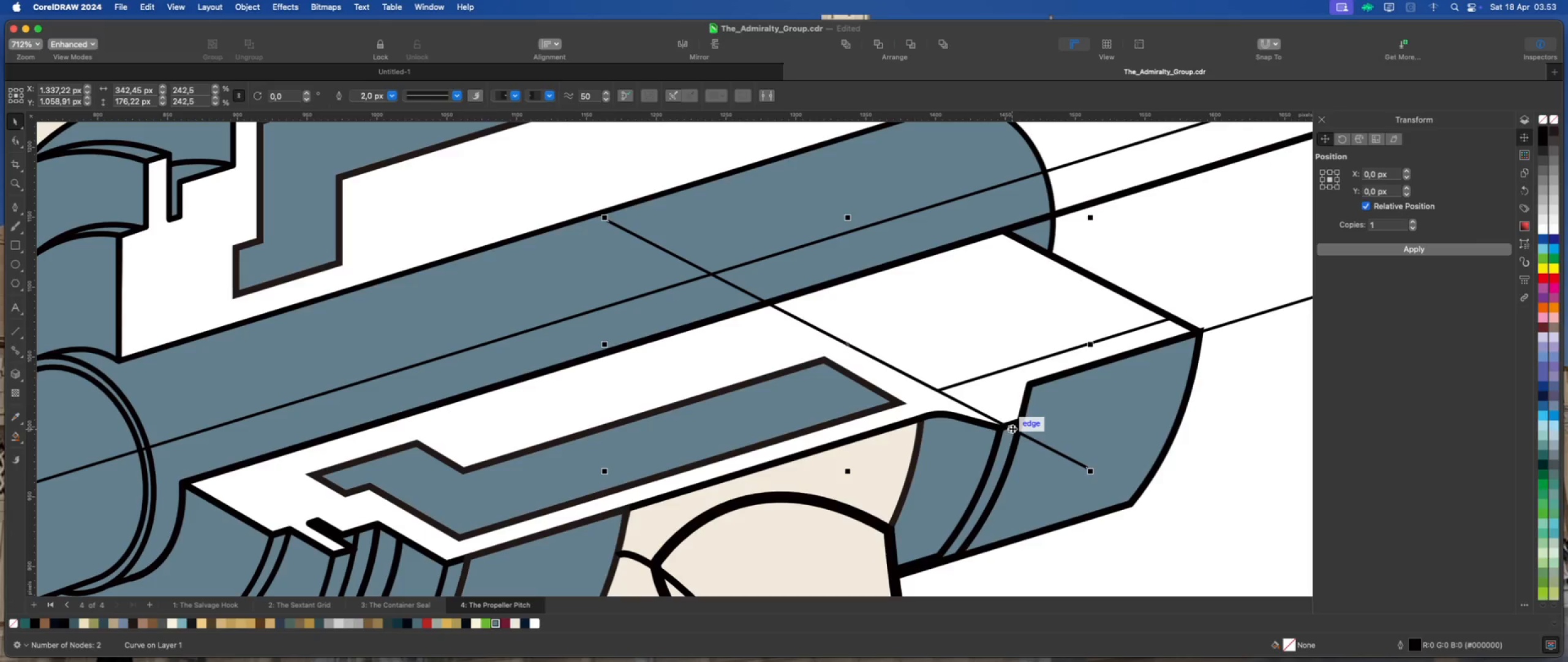 
left_click_drag(start_coordinate=[1012, 428], to_coordinate=[894, 403])
 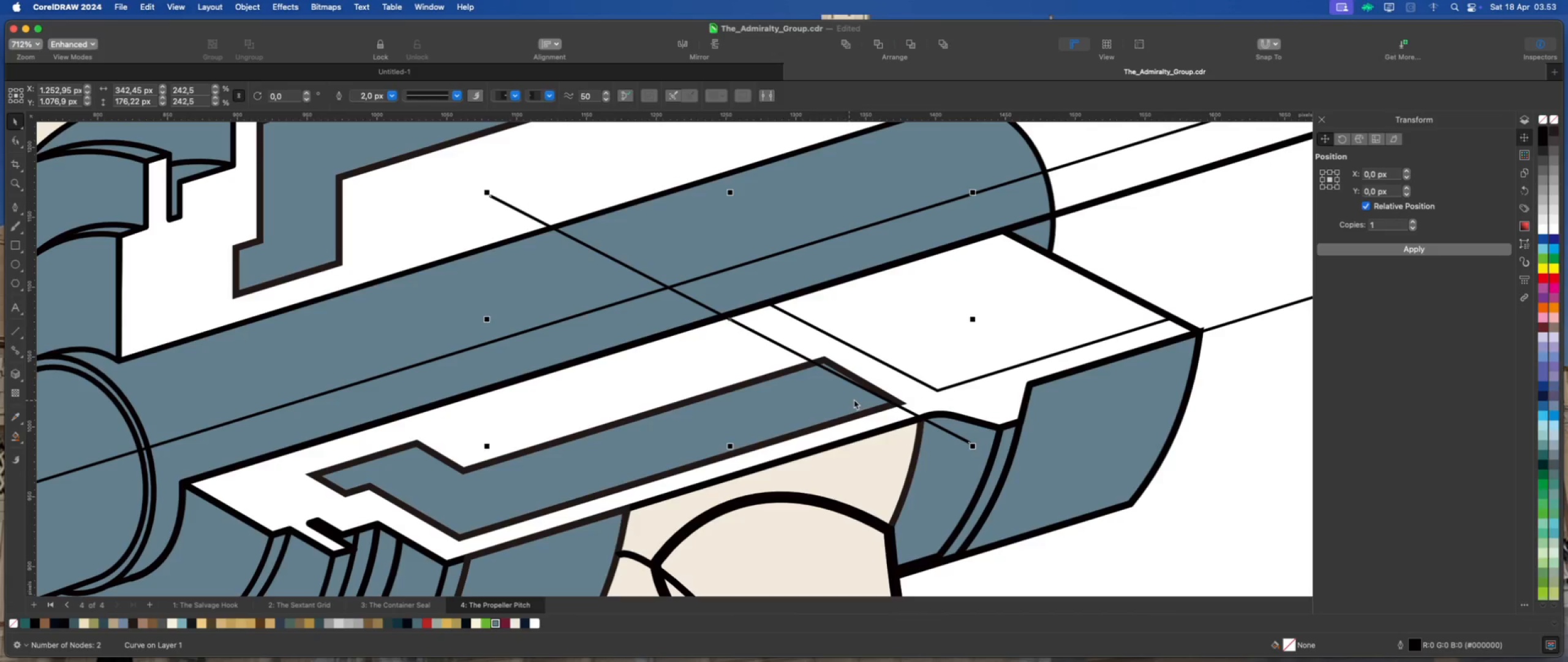 
scroll: coordinate [863, 397], scroll_direction: up, amount: 1.0
 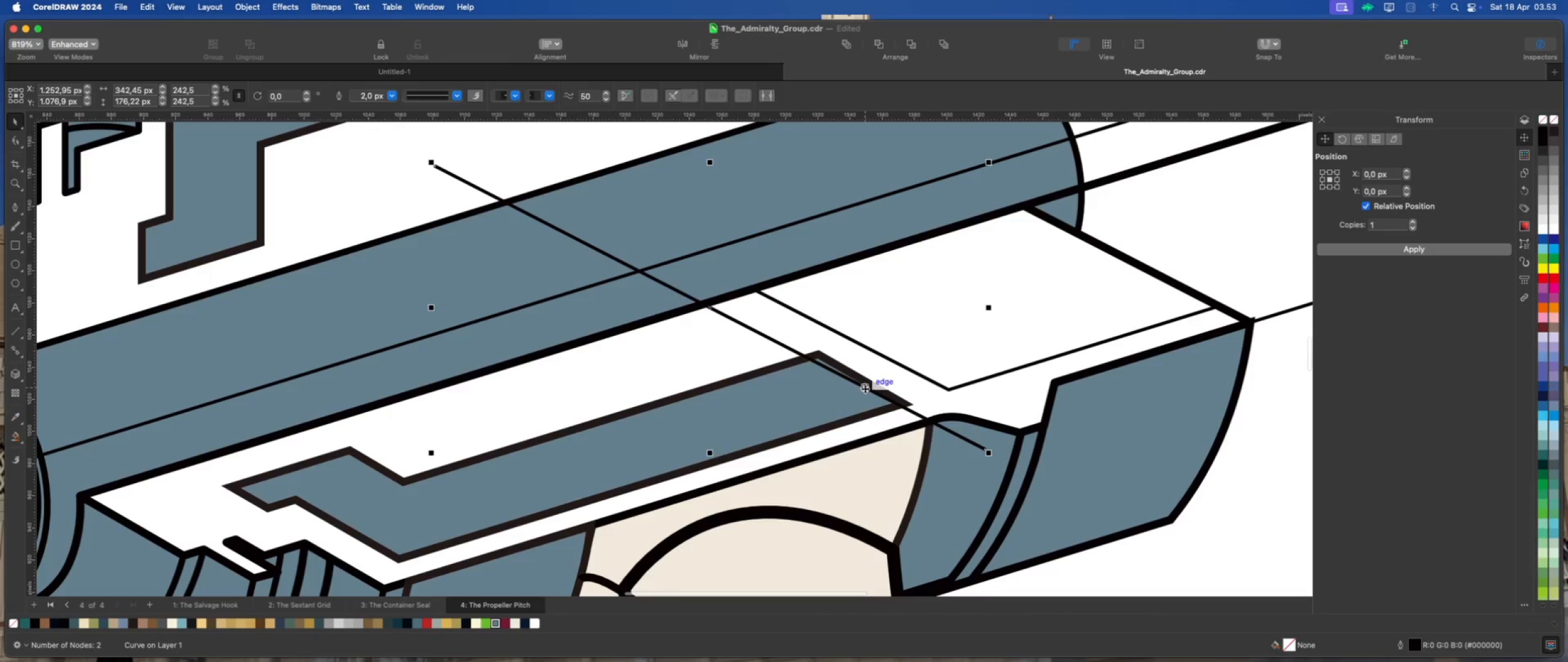 
left_click_drag(start_coordinate=[865, 389], to_coordinate=[899, 401])
 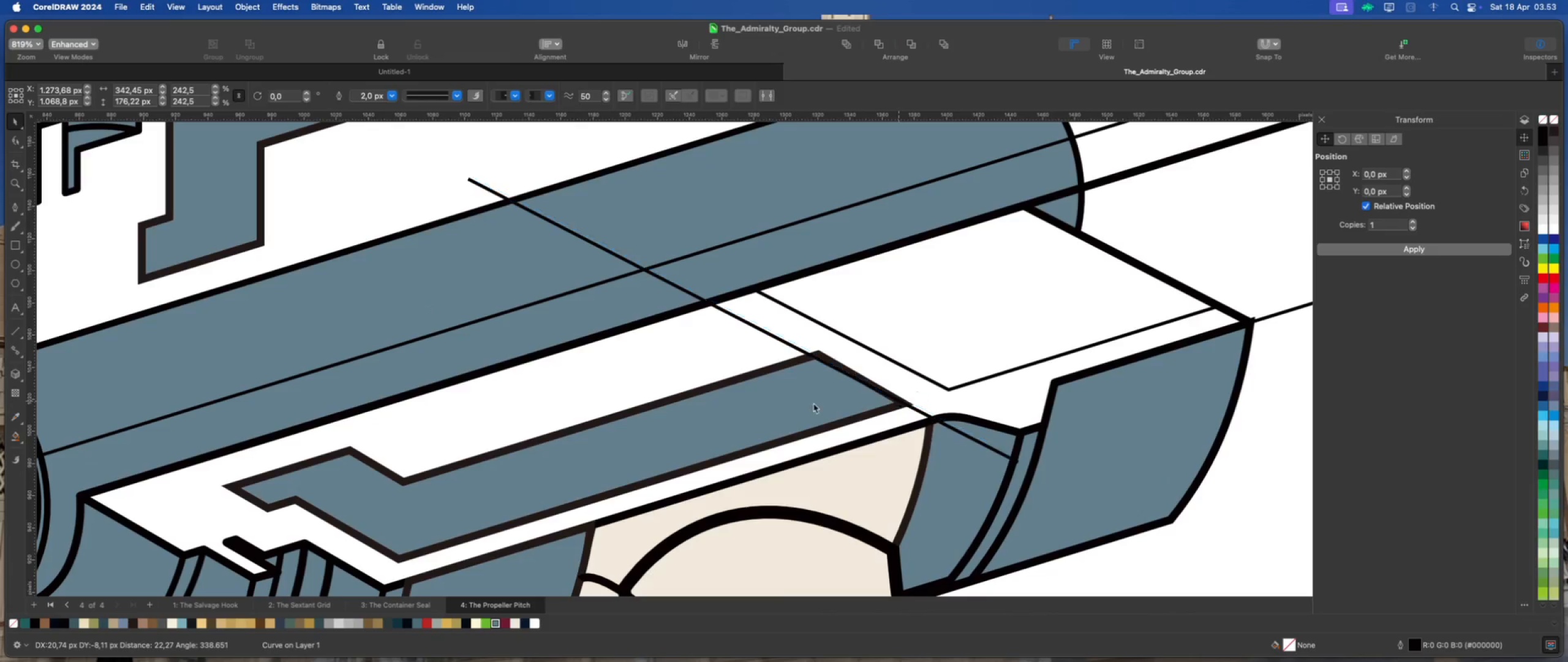 
left_click([812, 403])
 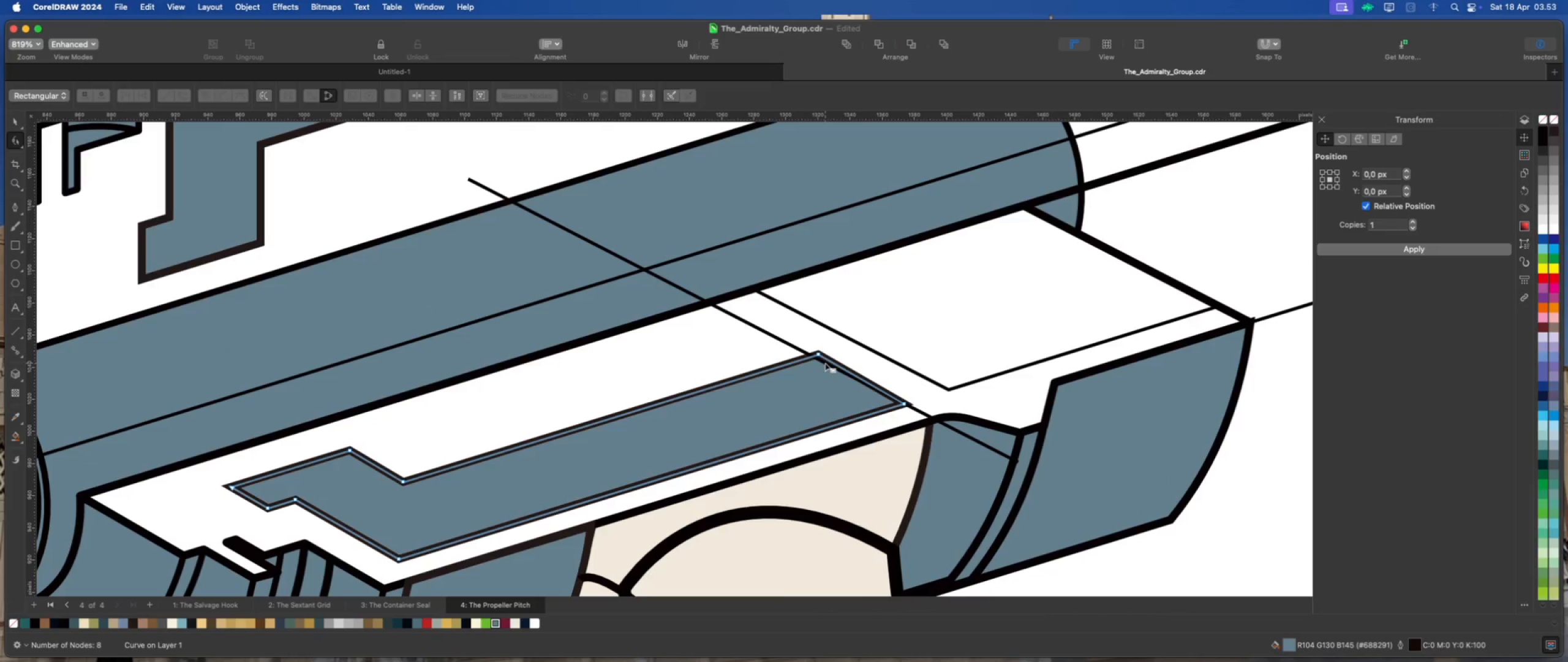 
left_click_drag(start_coordinate=[821, 356], to_coordinate=[814, 358])
 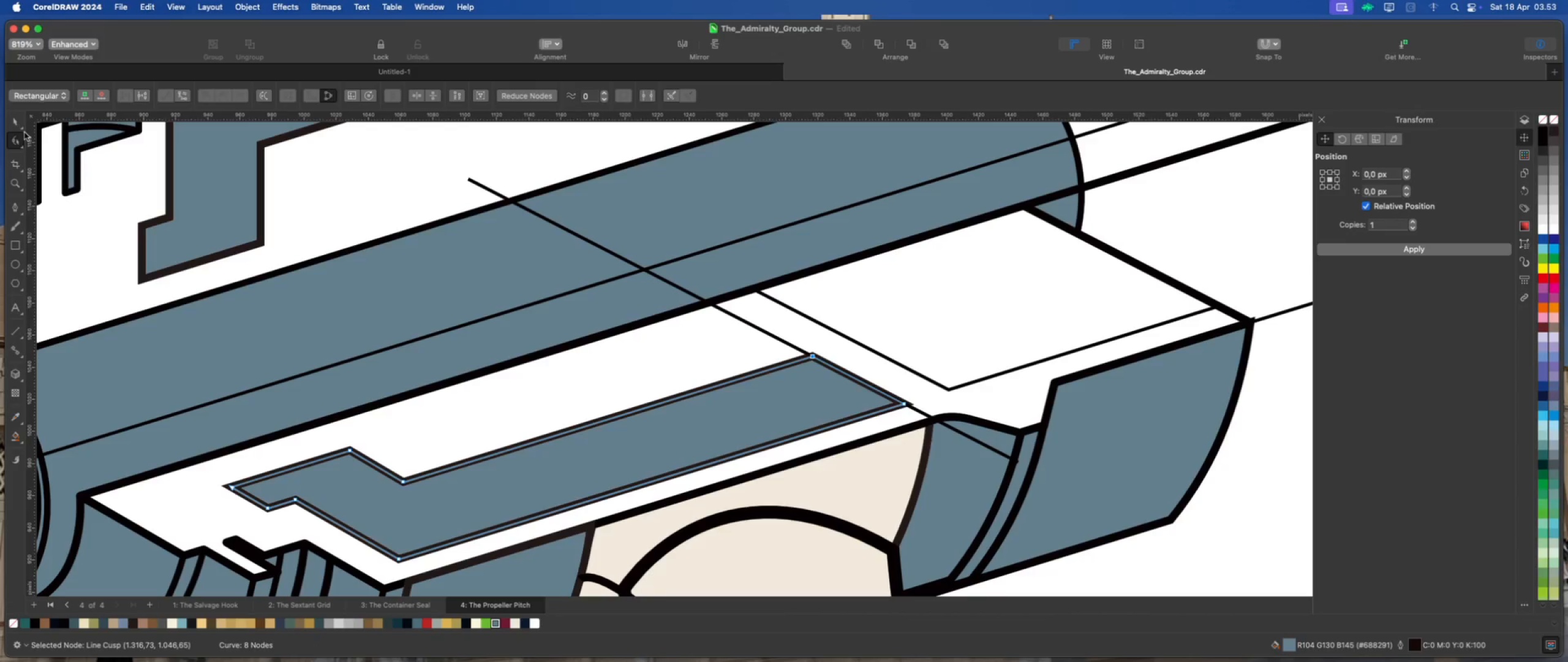 
left_click([14, 121])
 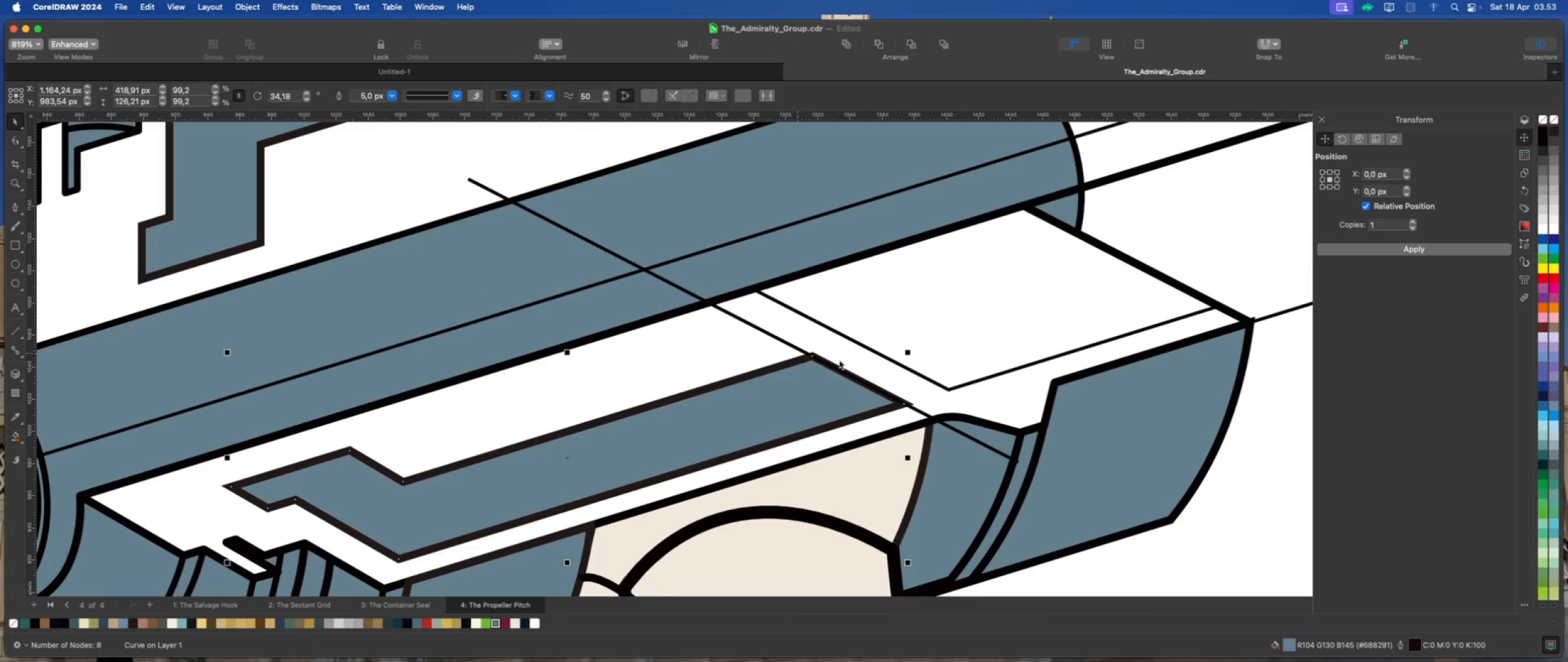 
scroll: coordinate [883, 379], scroll_direction: down, amount: 2.0
 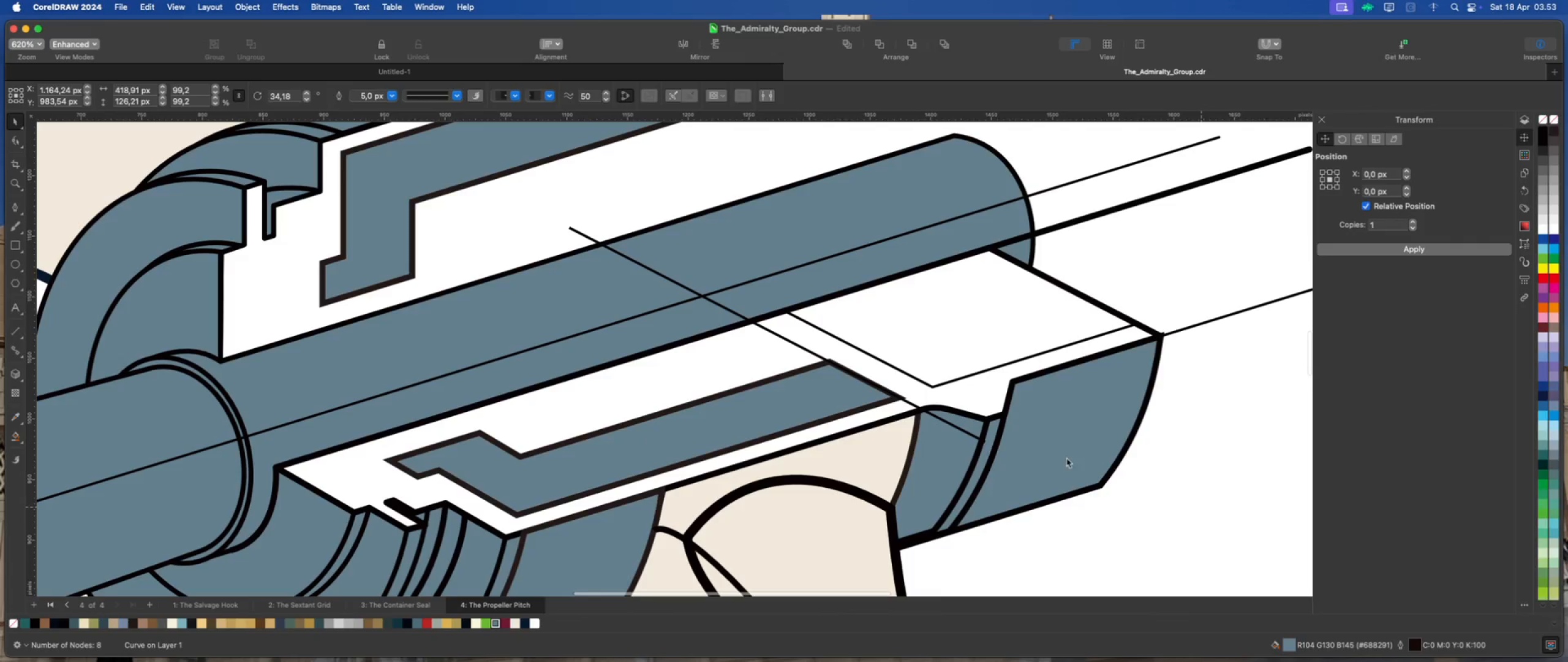 
scroll: coordinate [931, 403], scroll_direction: up, amount: 1.0
 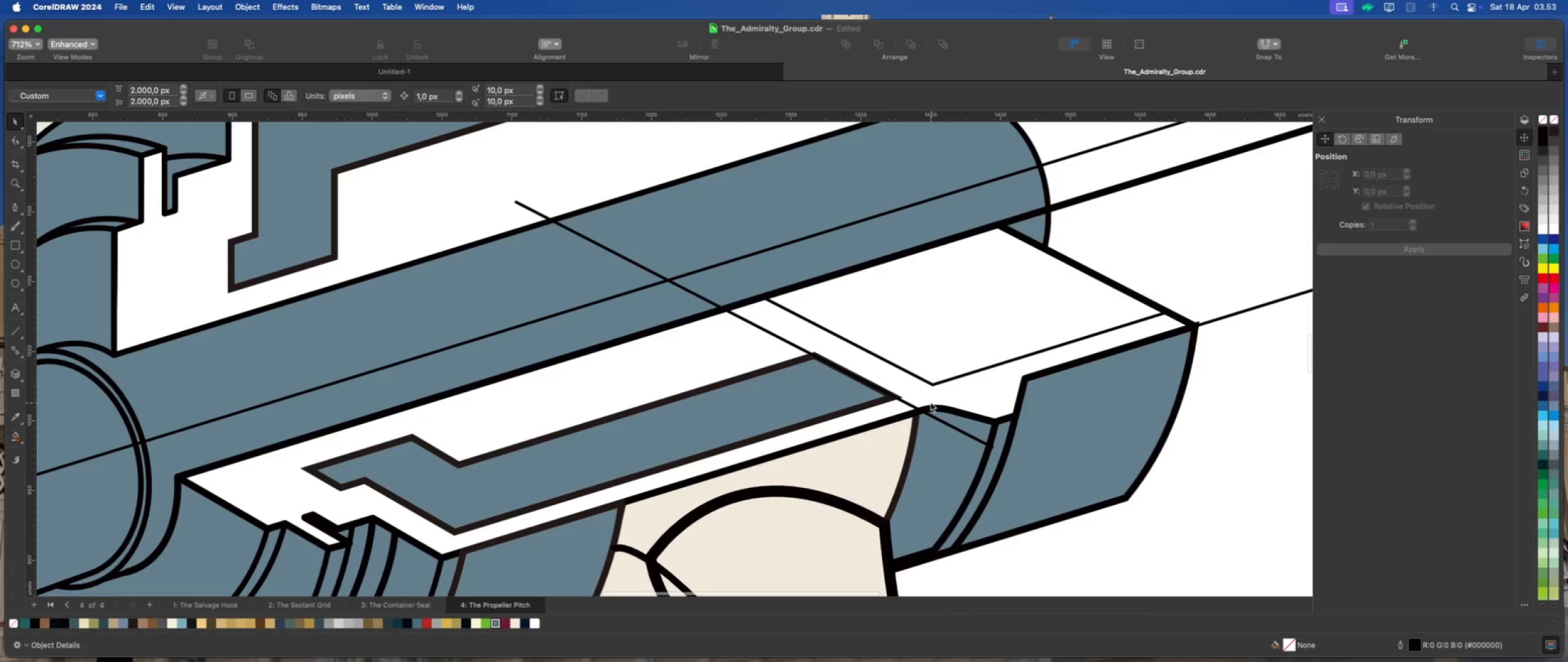 
scroll: coordinate [925, 403], scroll_direction: down, amount: 4.0
 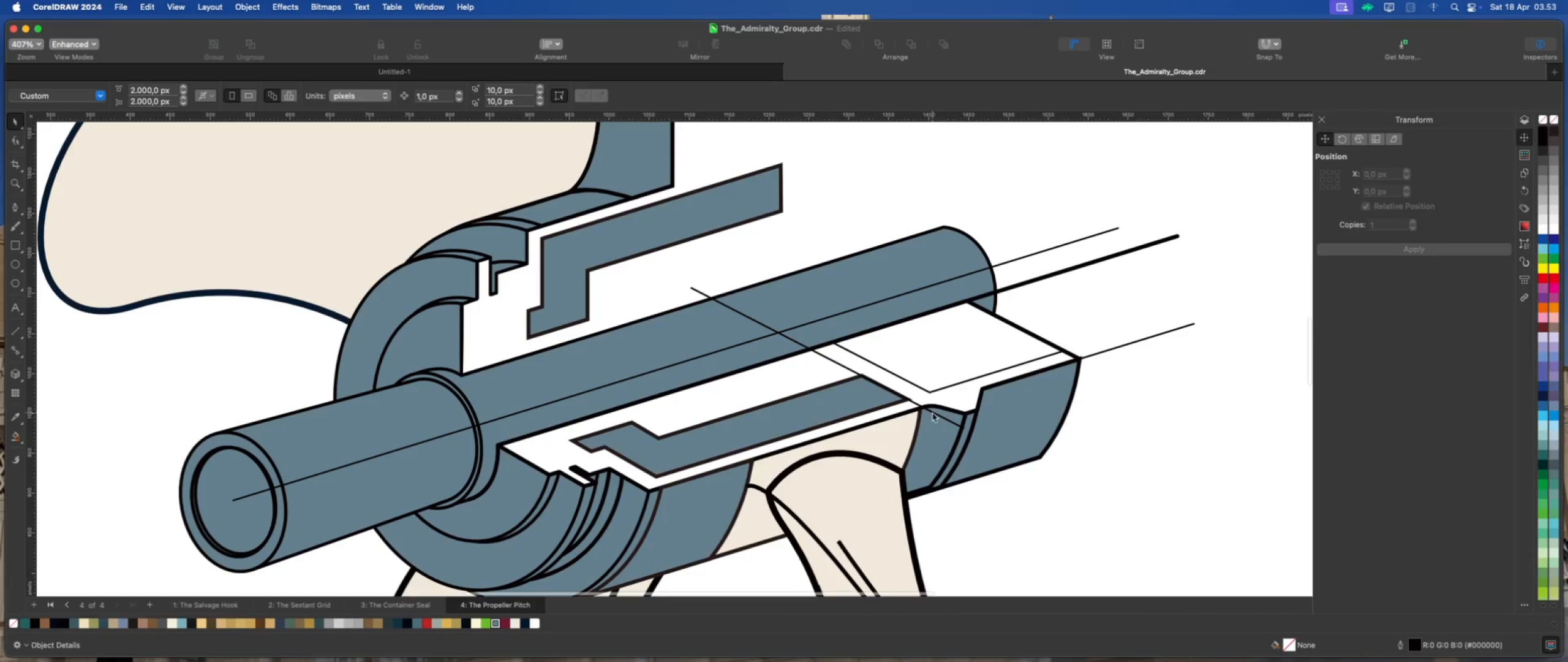 
left_click([933, 414])
 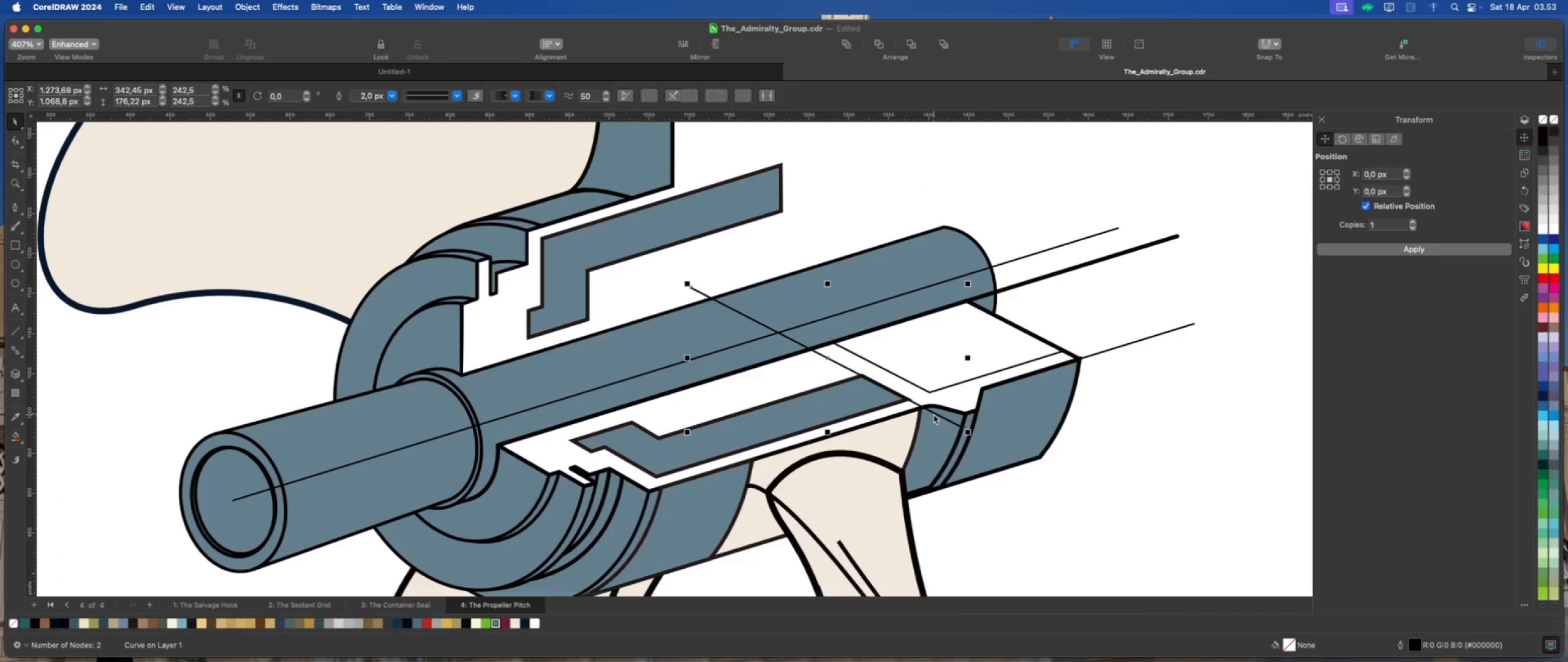 
scroll: coordinate [924, 411], scroll_direction: down, amount: 2.0
 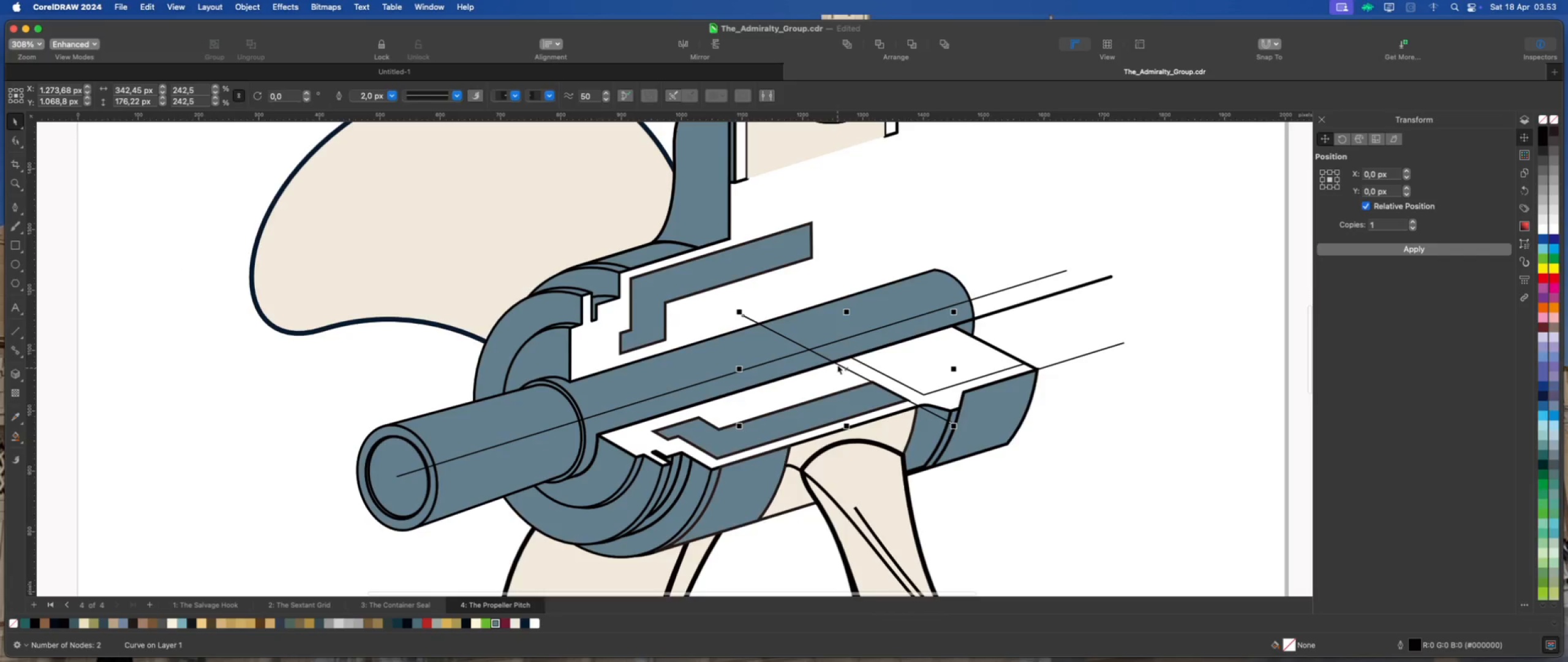 
left_click_drag(start_coordinate=[839, 363], to_coordinate=[1098, 325])
 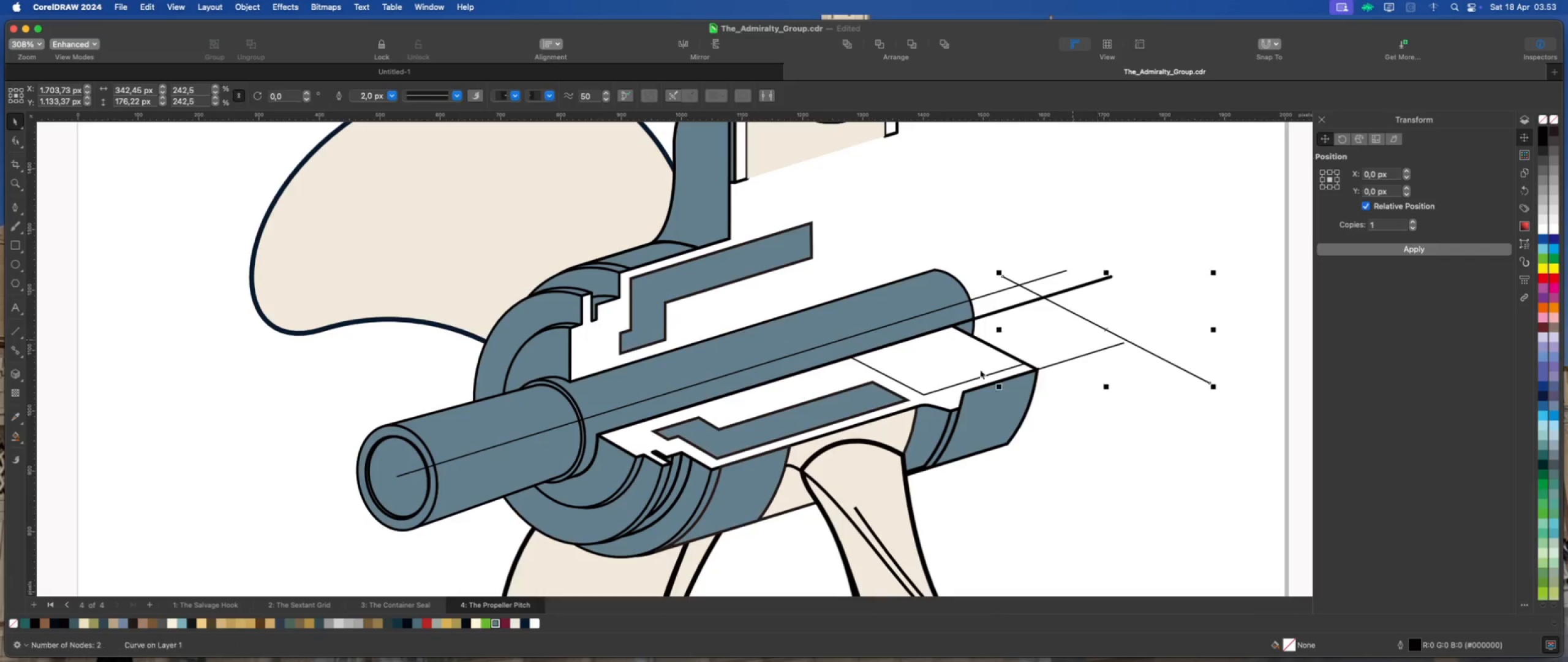 
left_click([952, 370])
 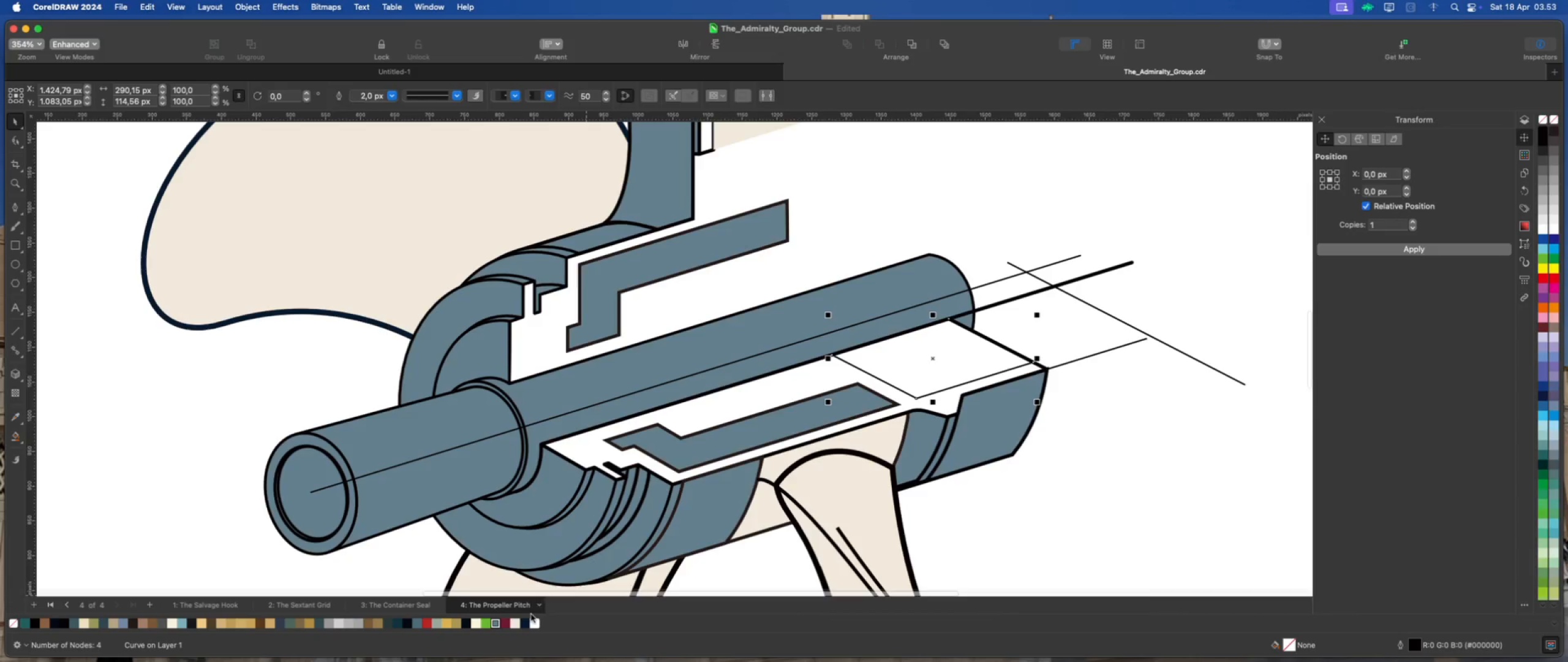 
scroll: coordinate [972, 371], scroll_direction: up, amount: 1.0
 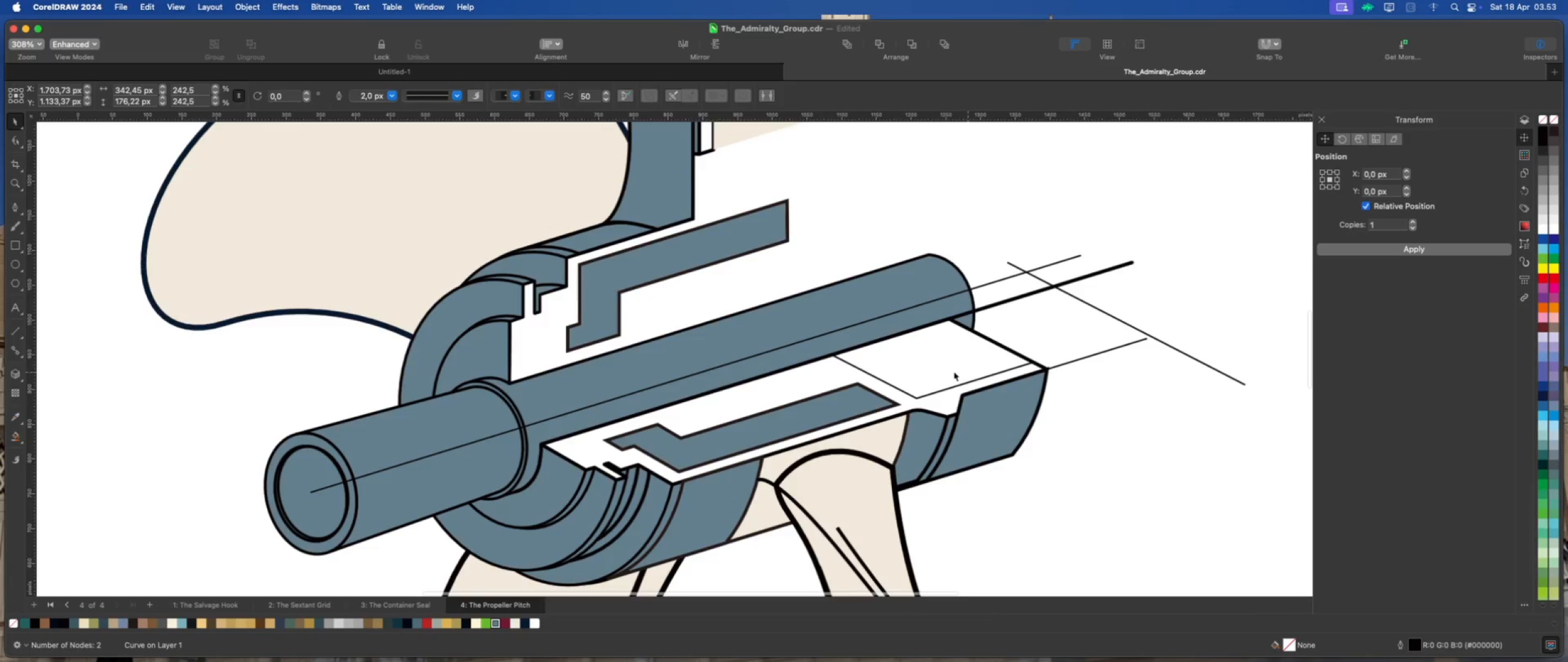 
left_click([494, 623])
 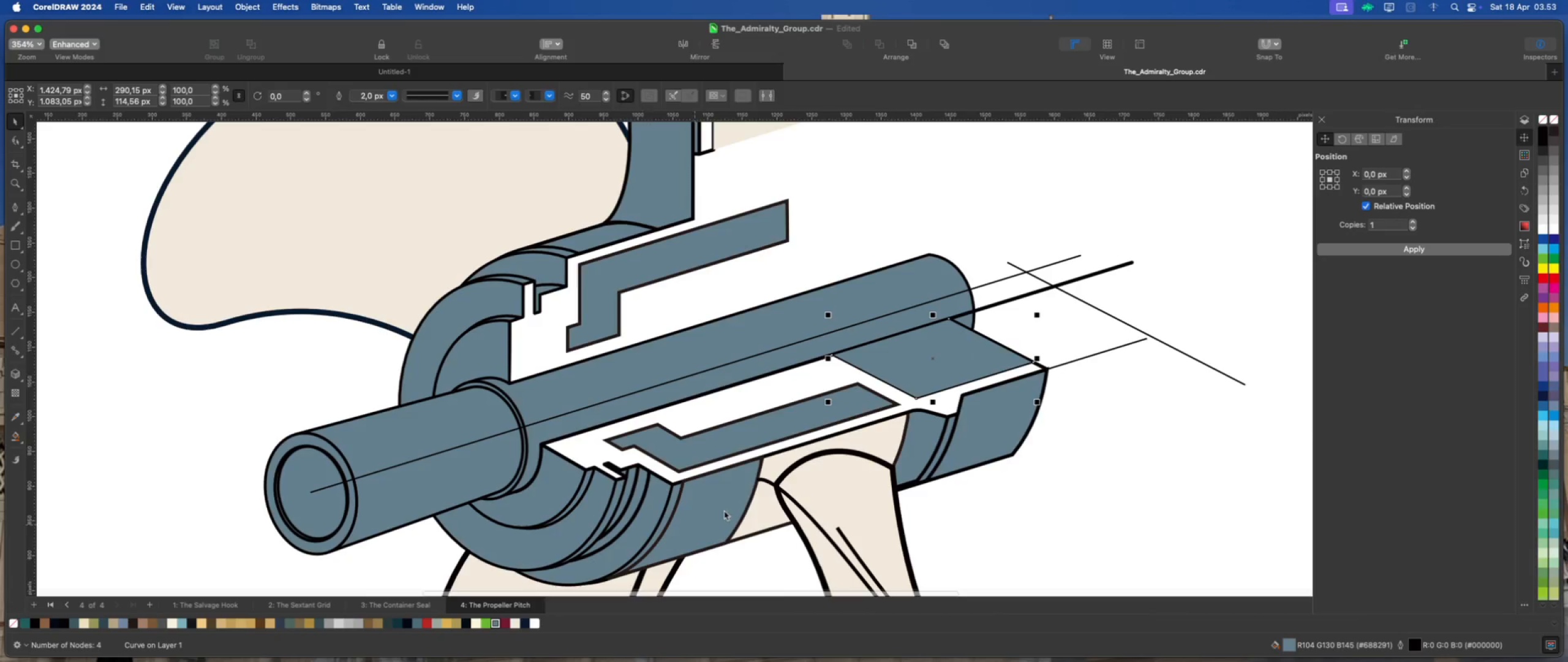 
scroll: coordinate [773, 493], scroll_direction: down, amount: 1.0
 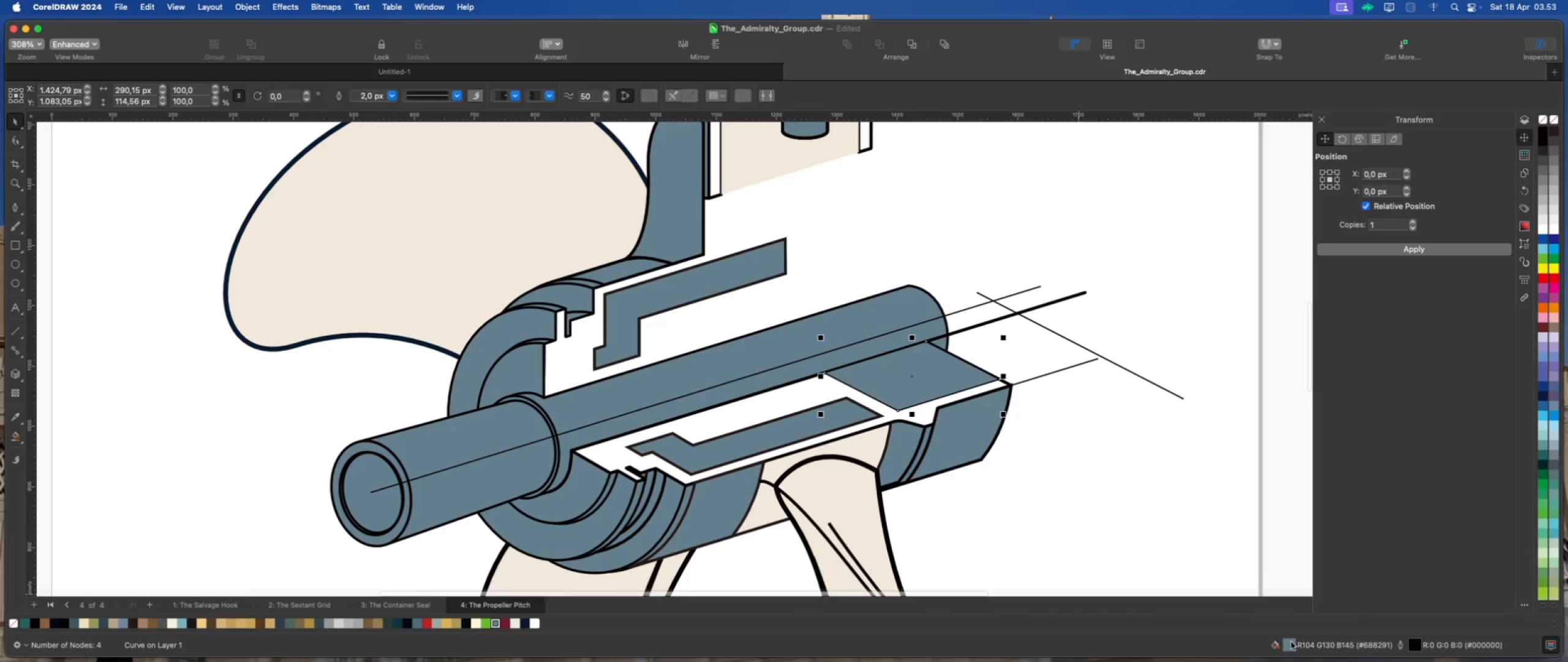 
double_click([1293, 642])
 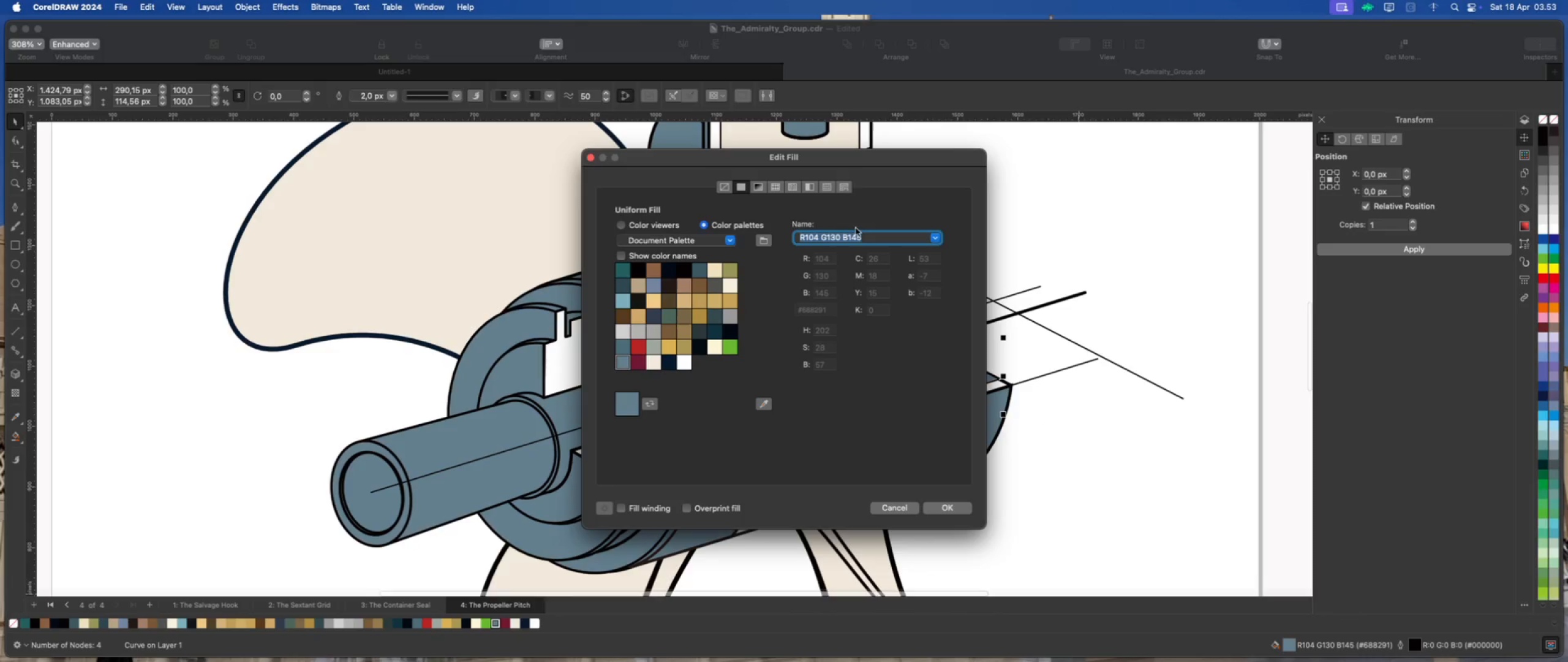 
left_click_drag(start_coordinate=[873, 154], to_coordinate=[1269, 115])
 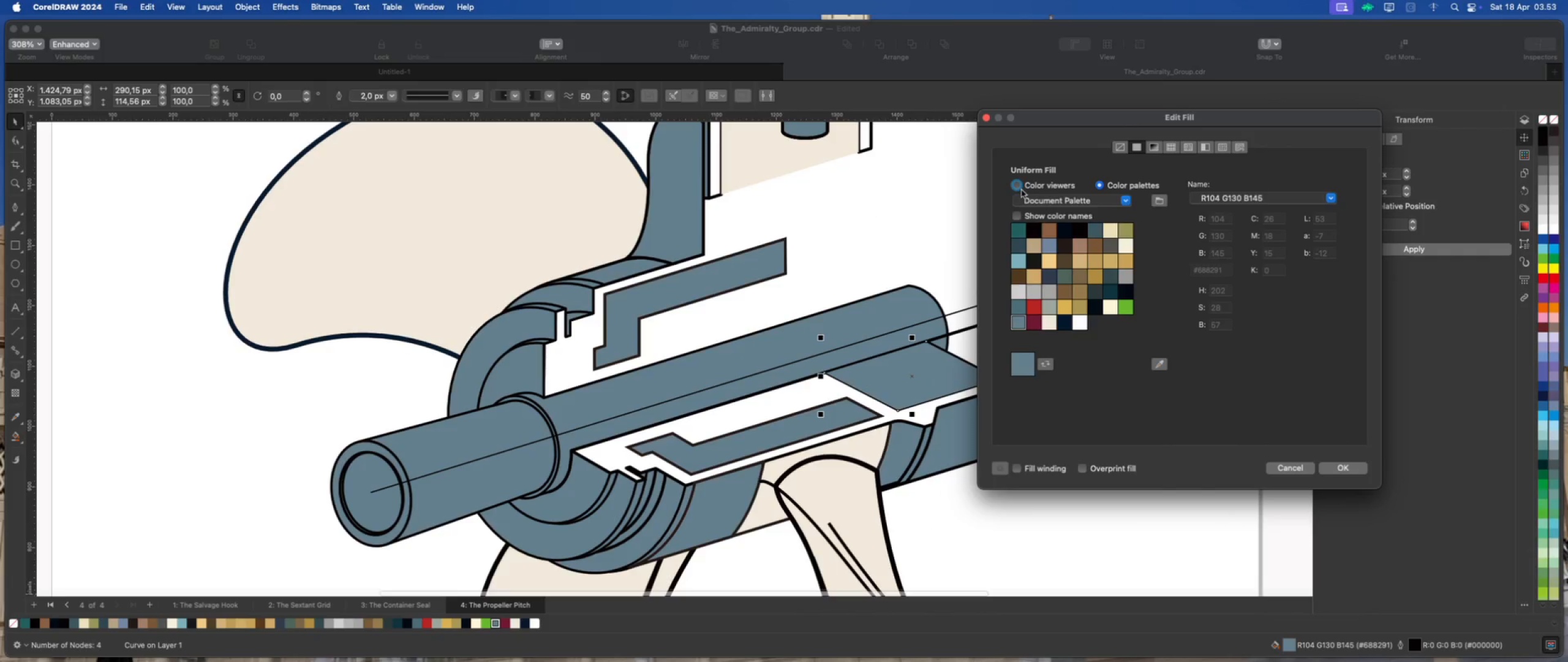 
left_click([1019, 187])
 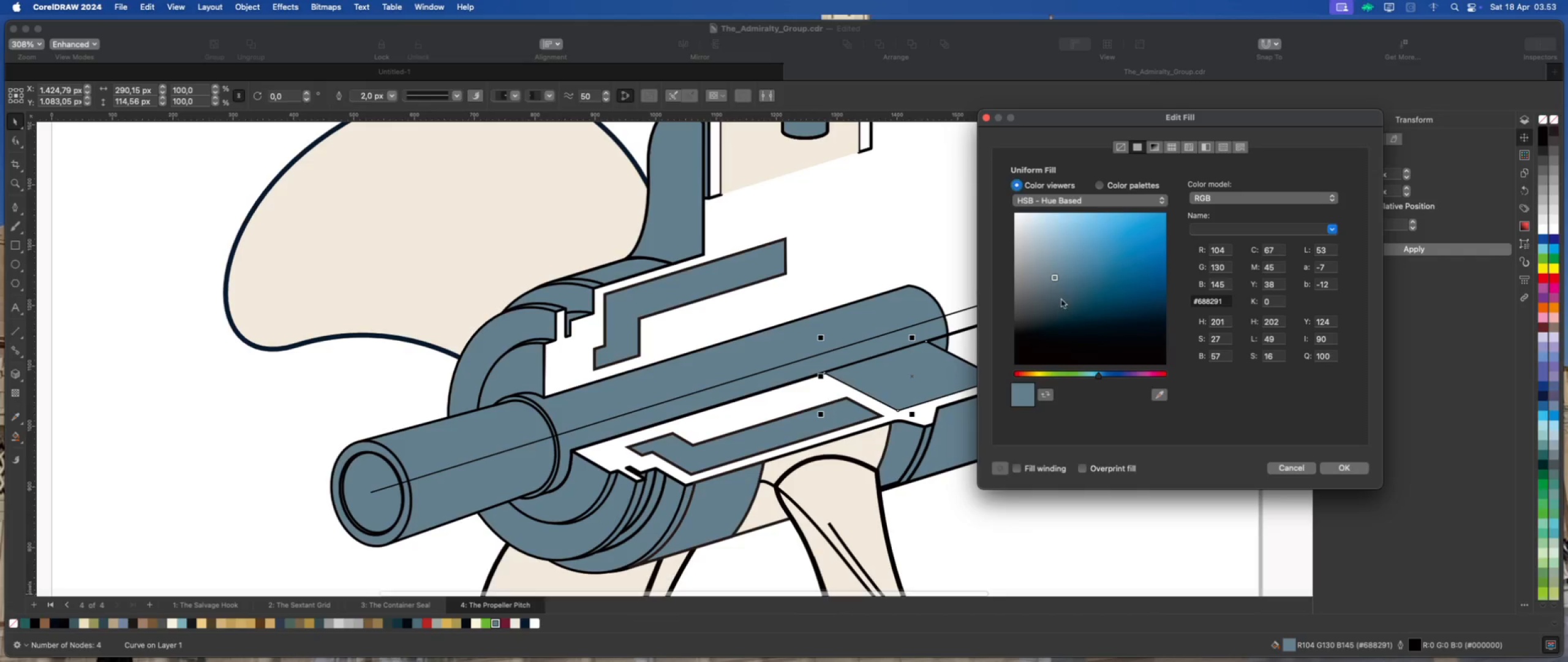 
left_click([1056, 289])
 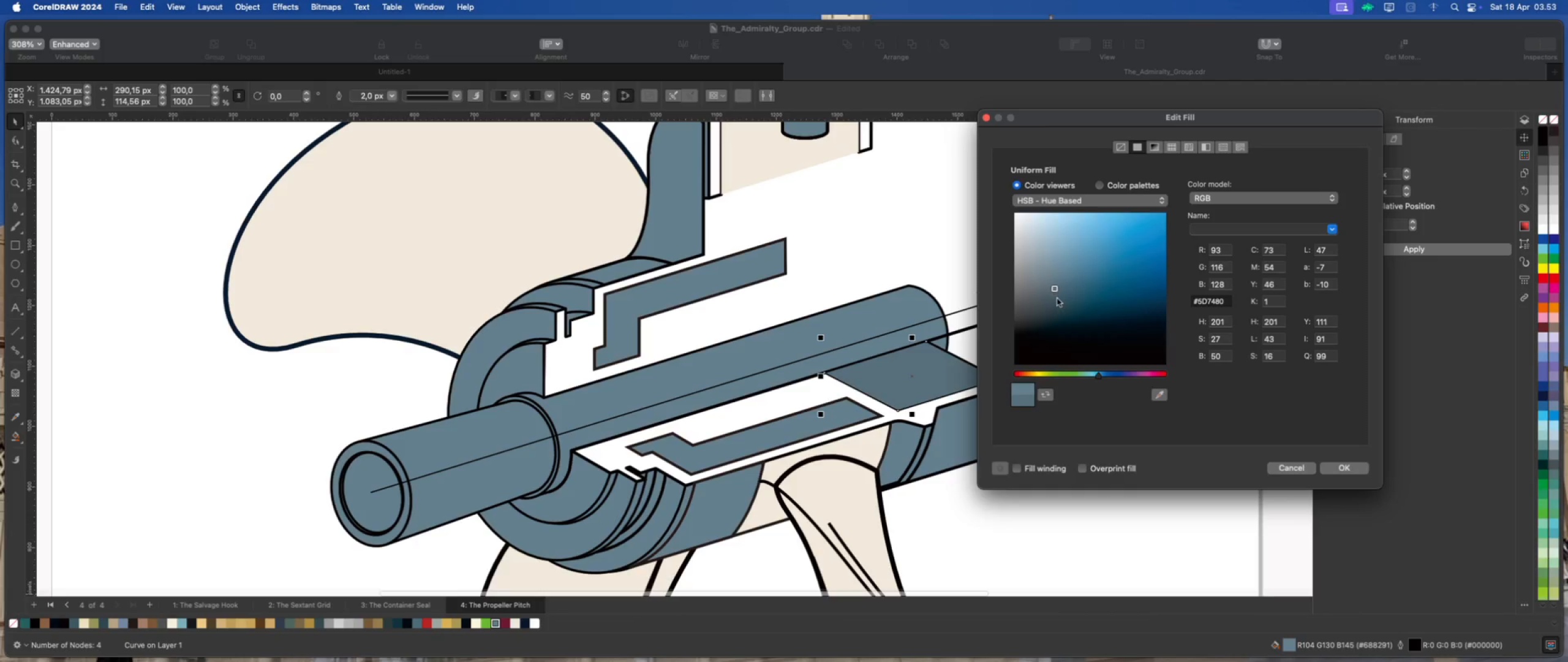 
left_click([1057, 300])
 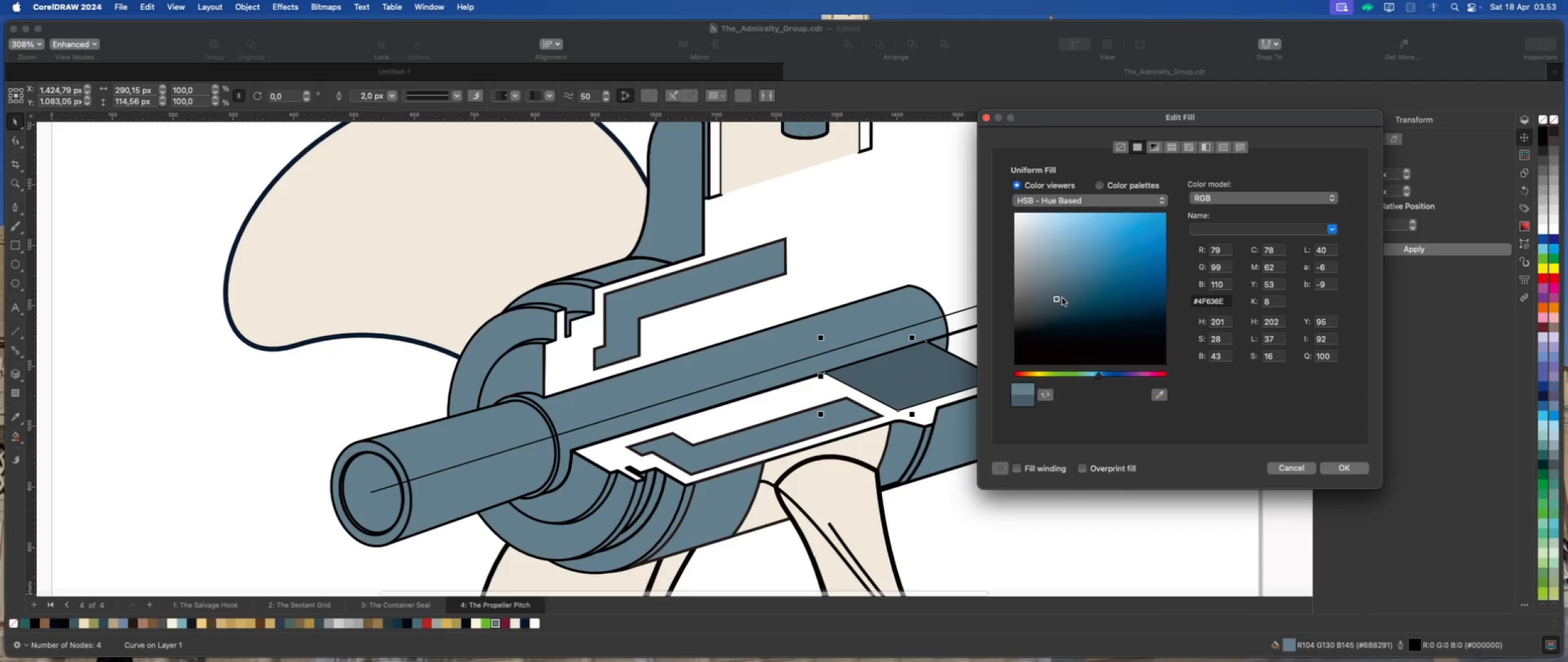 
left_click([1063, 300])
 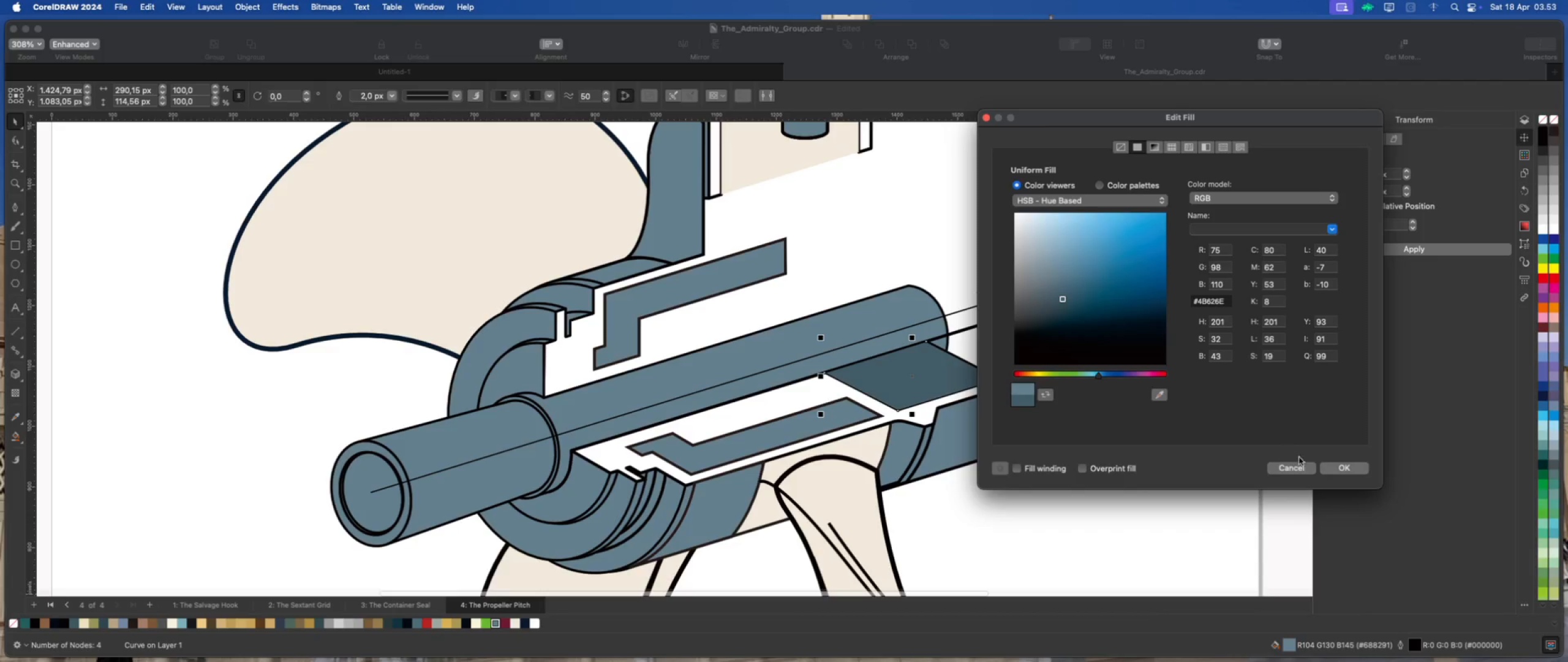 
left_click([1350, 474])
 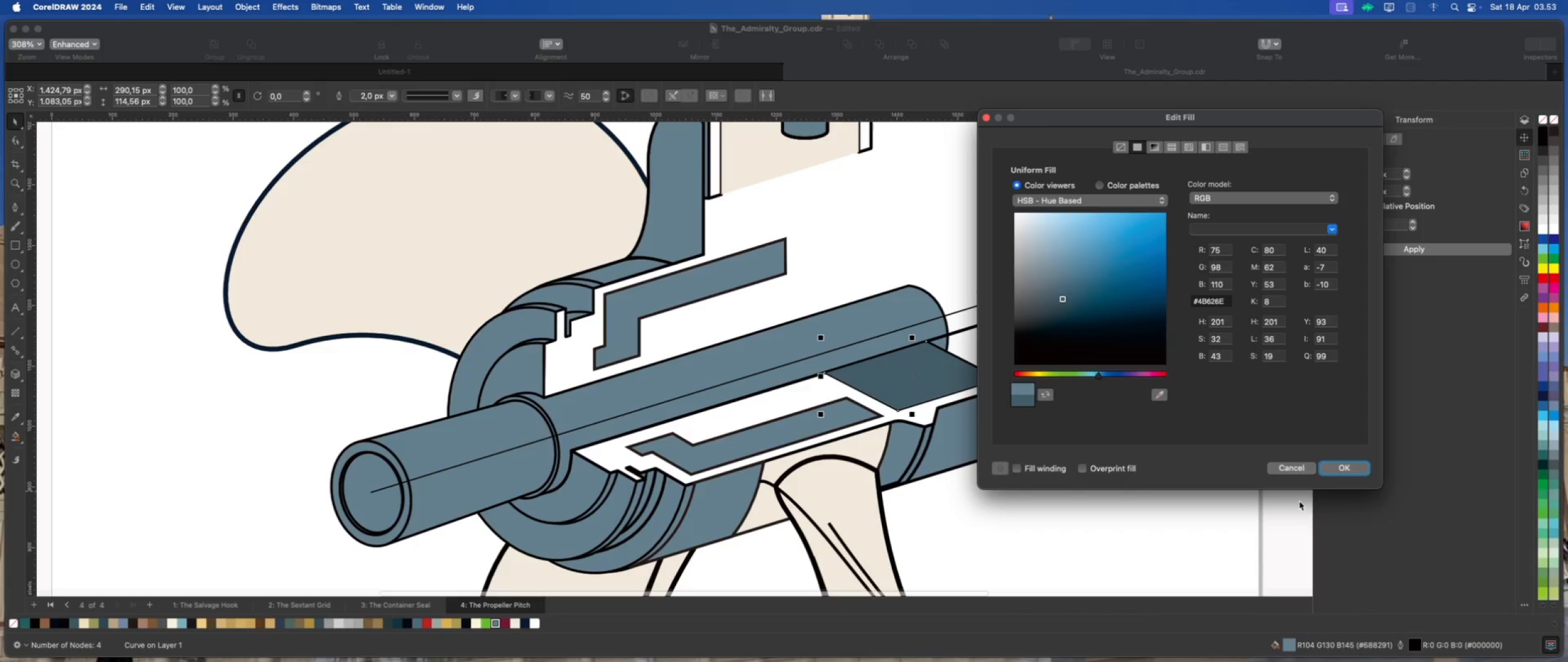 
left_click([1343, 470])
 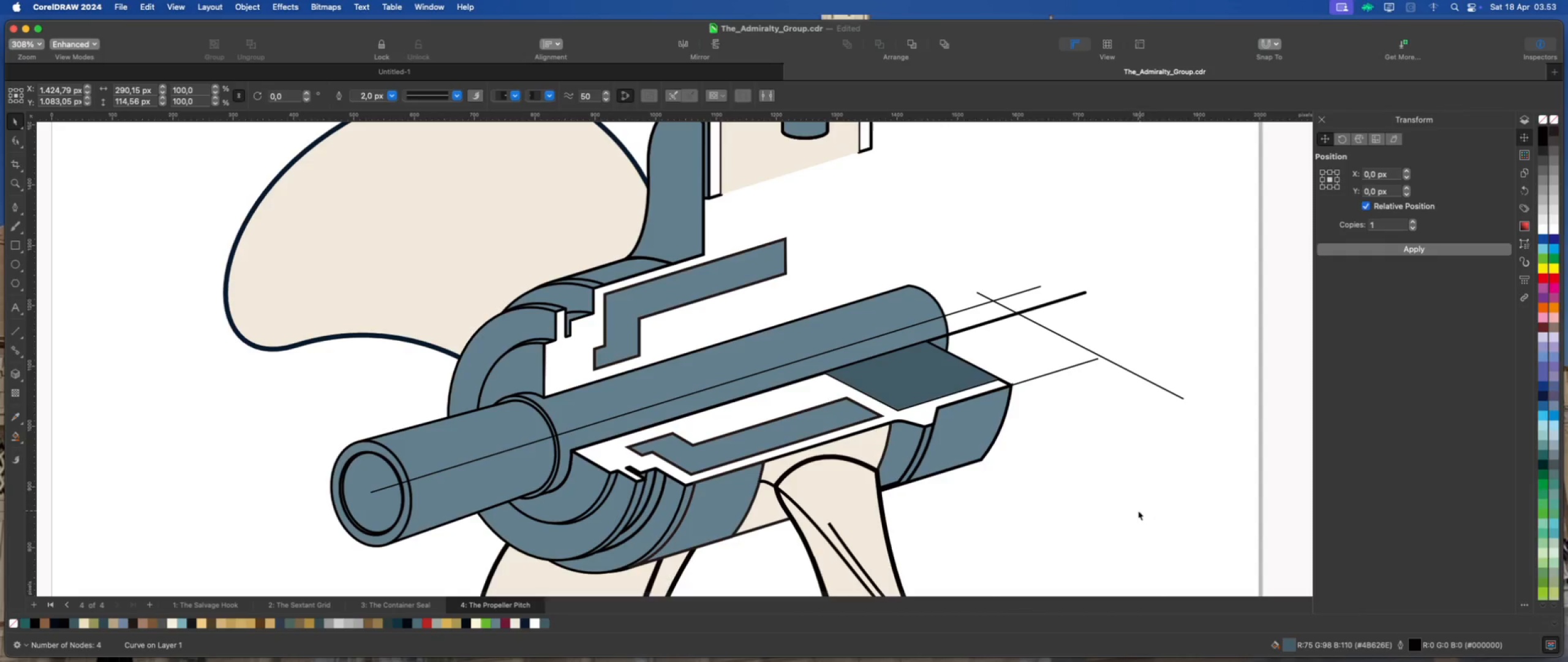 
left_click([1126, 512])
 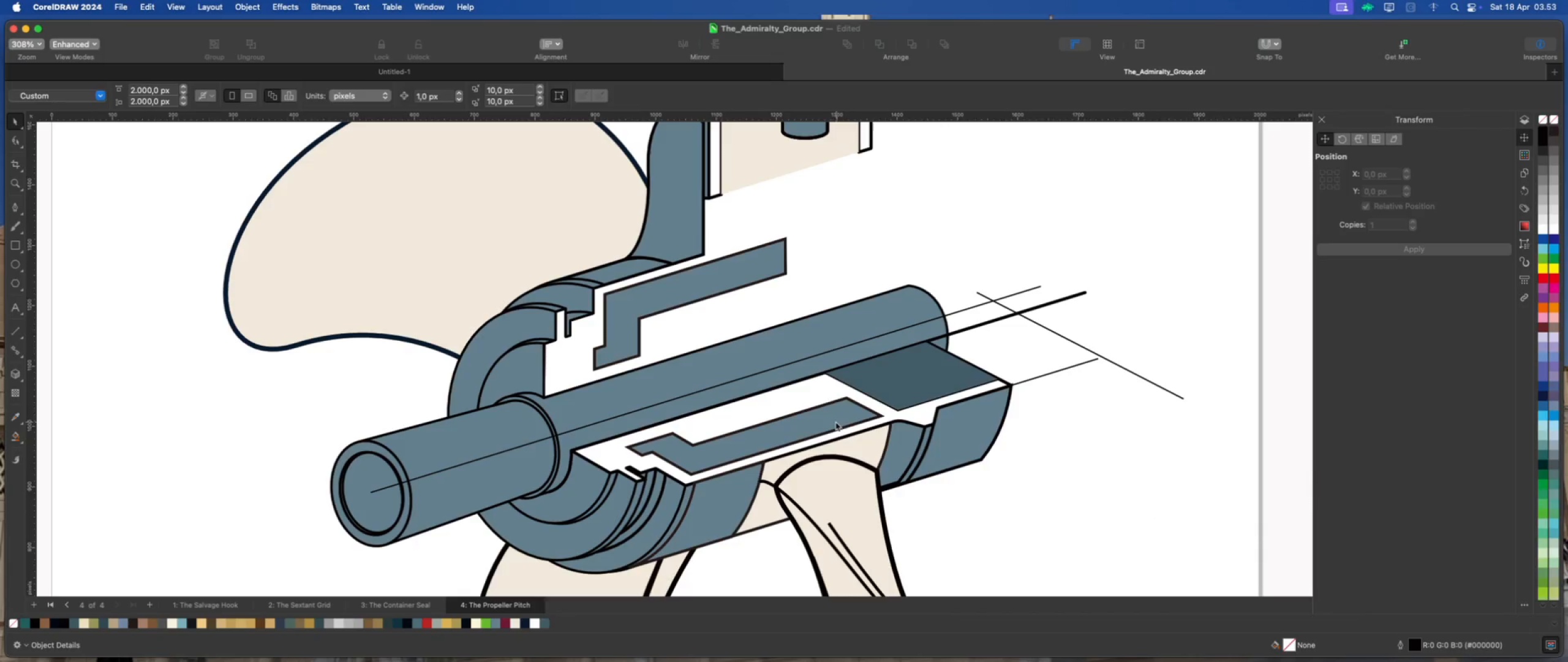 
left_click([835, 420])
 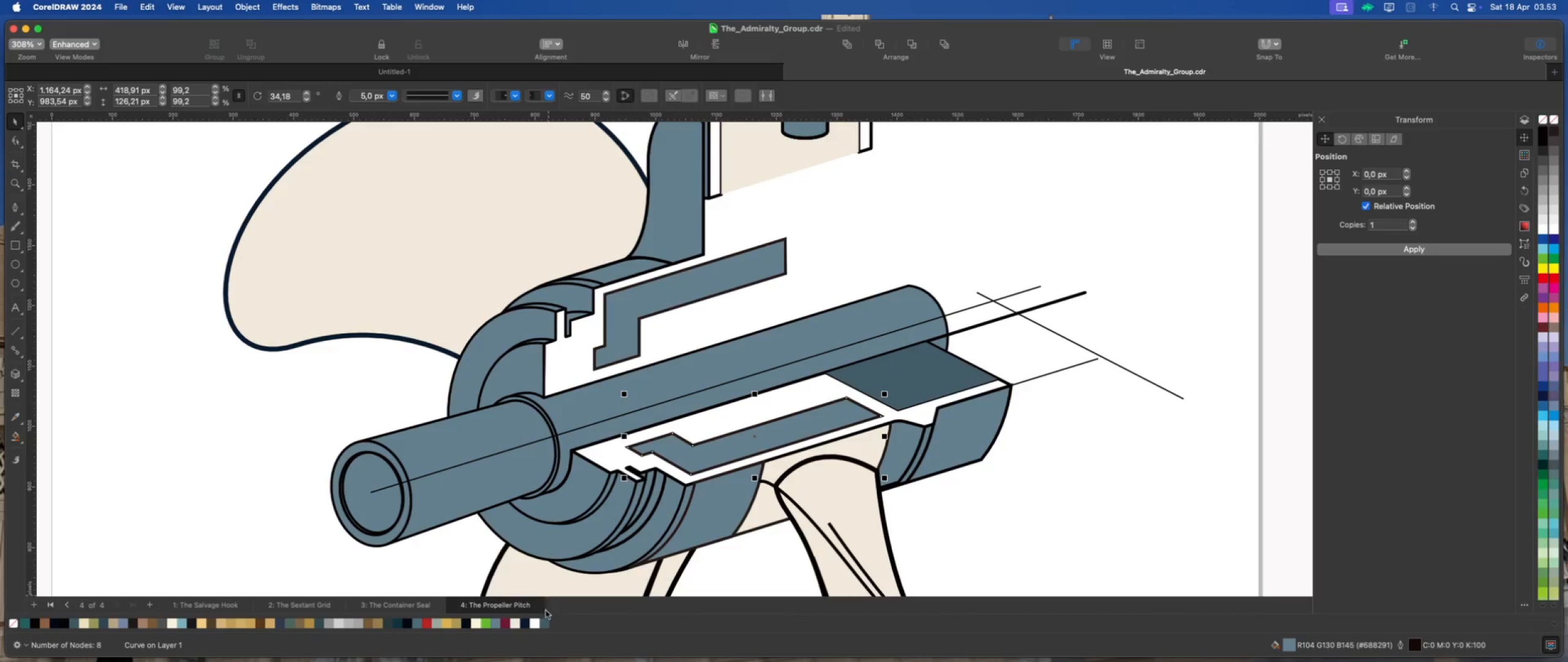 
left_click([546, 621])
 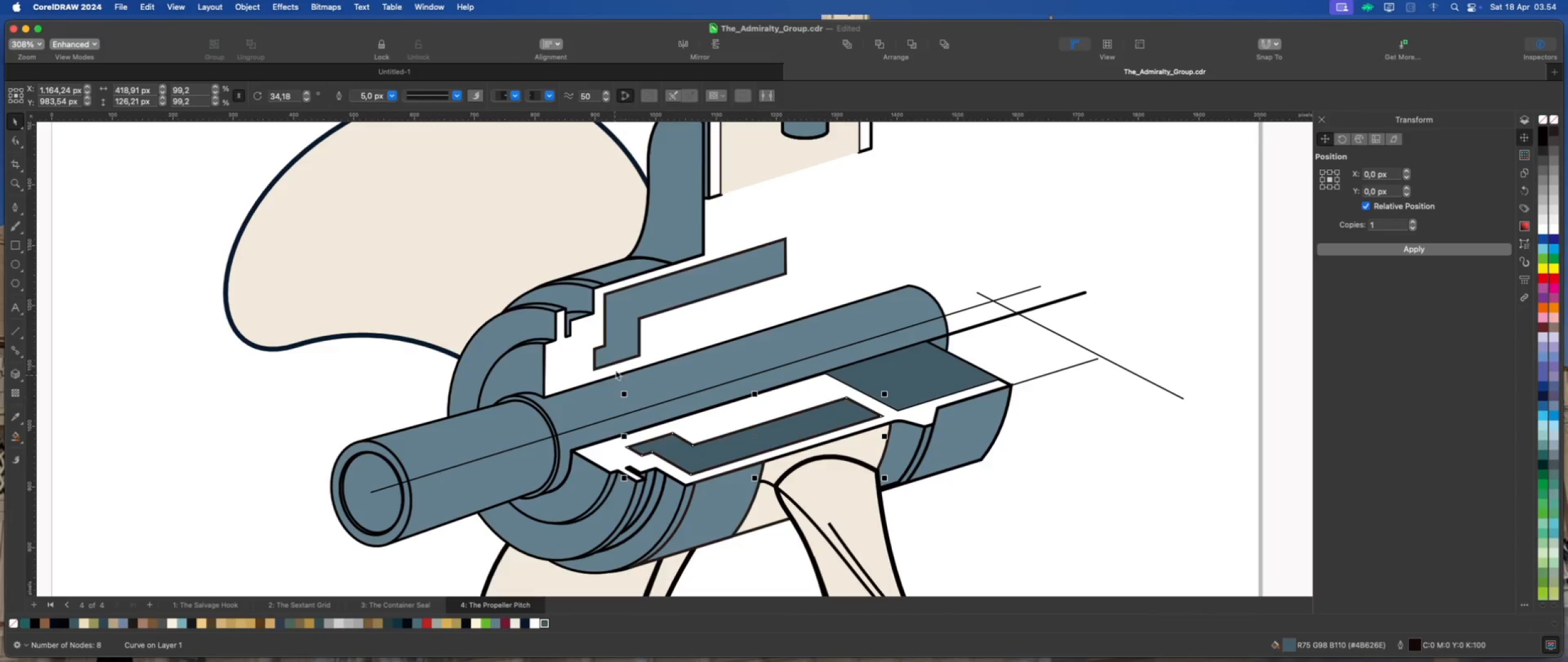 
left_click([624, 341])
 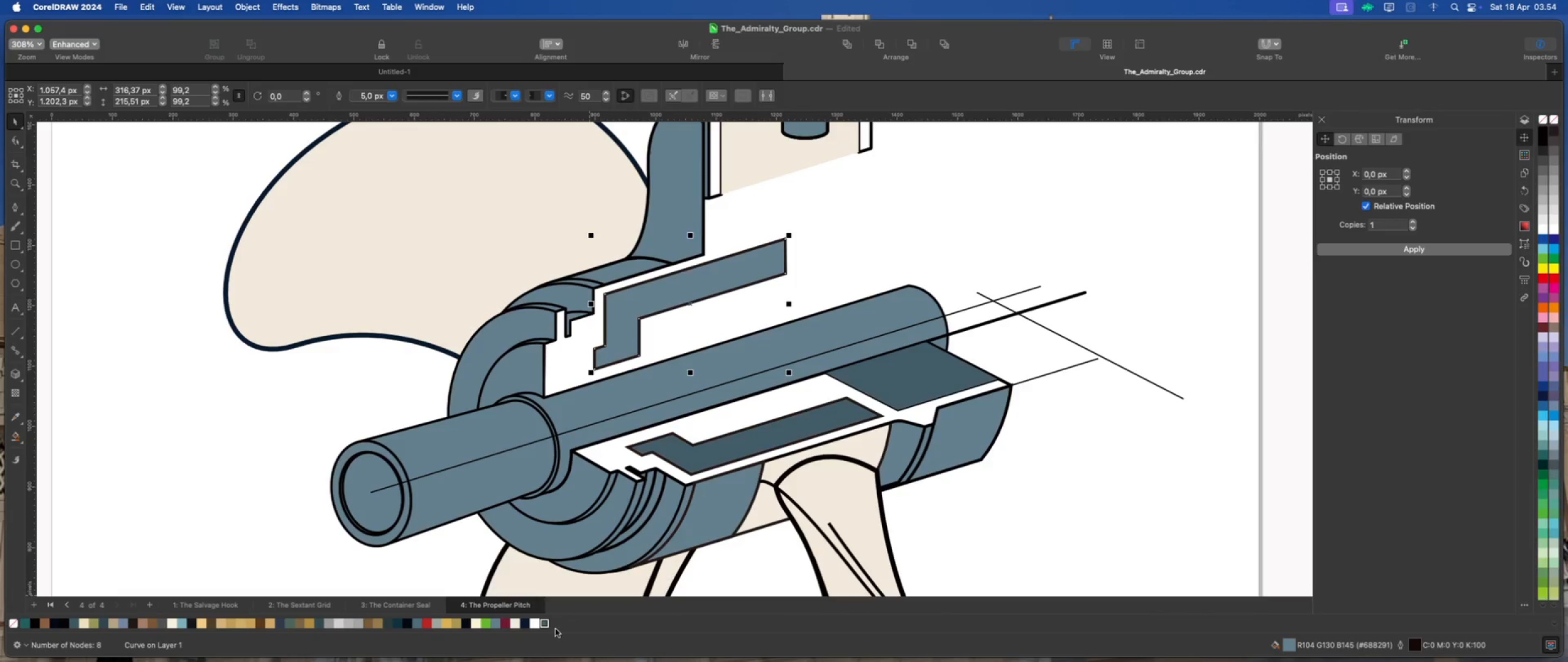 
left_click([546, 624])
 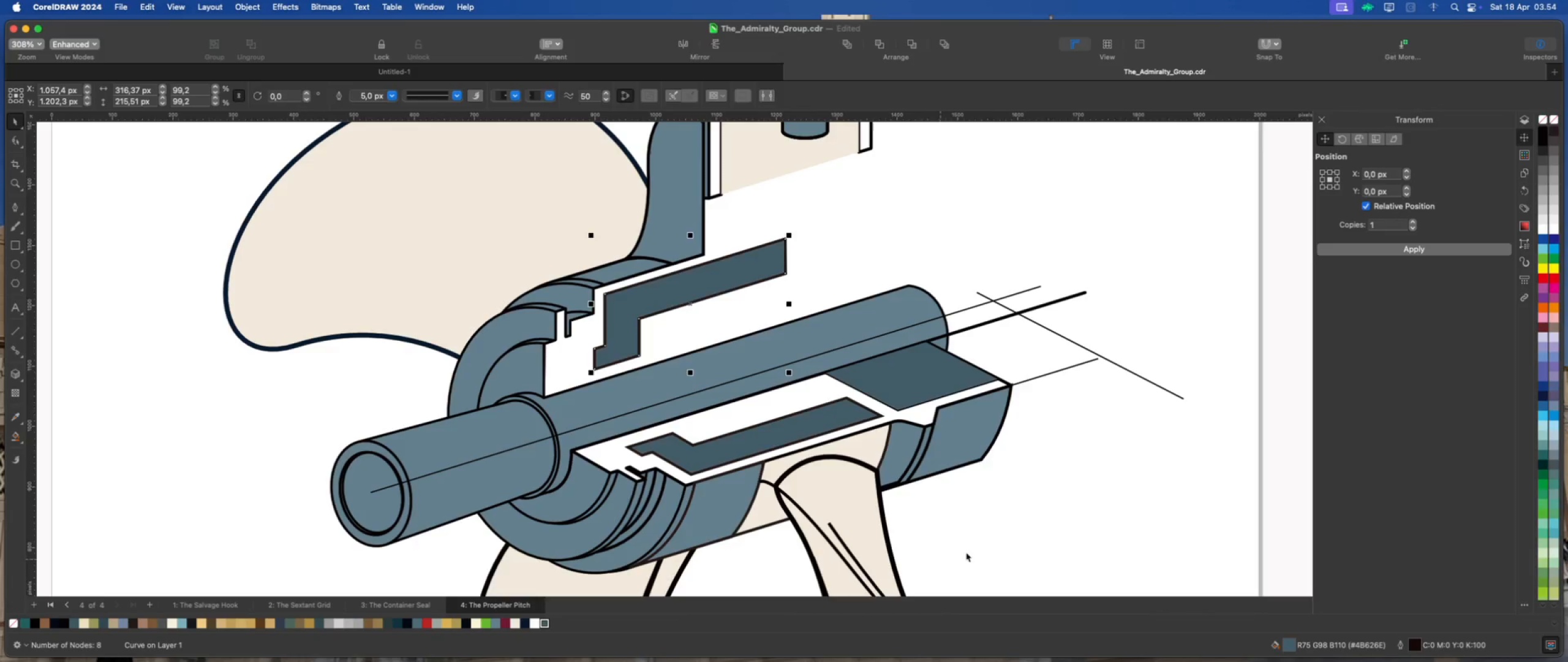 
left_click([1036, 523])
 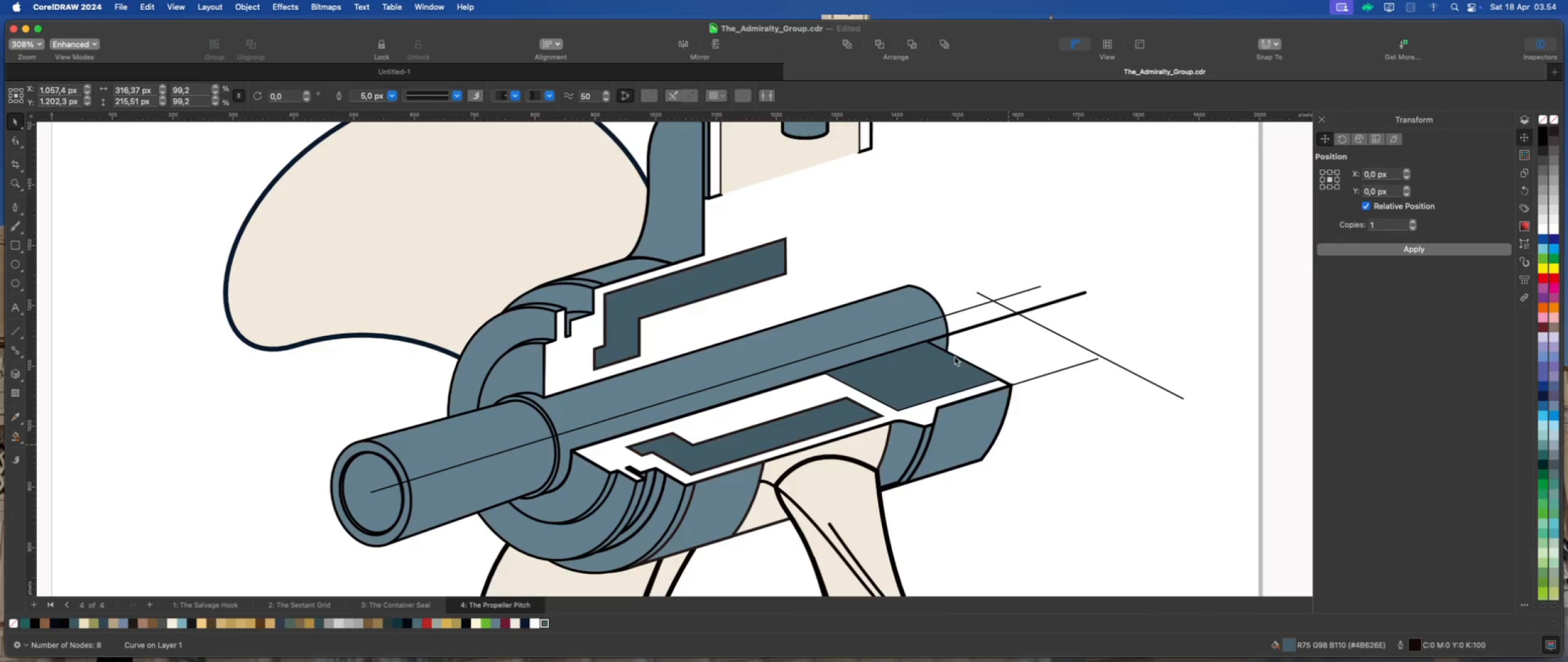 
scroll: coordinate [937, 344], scroll_direction: down, amount: 2.0
 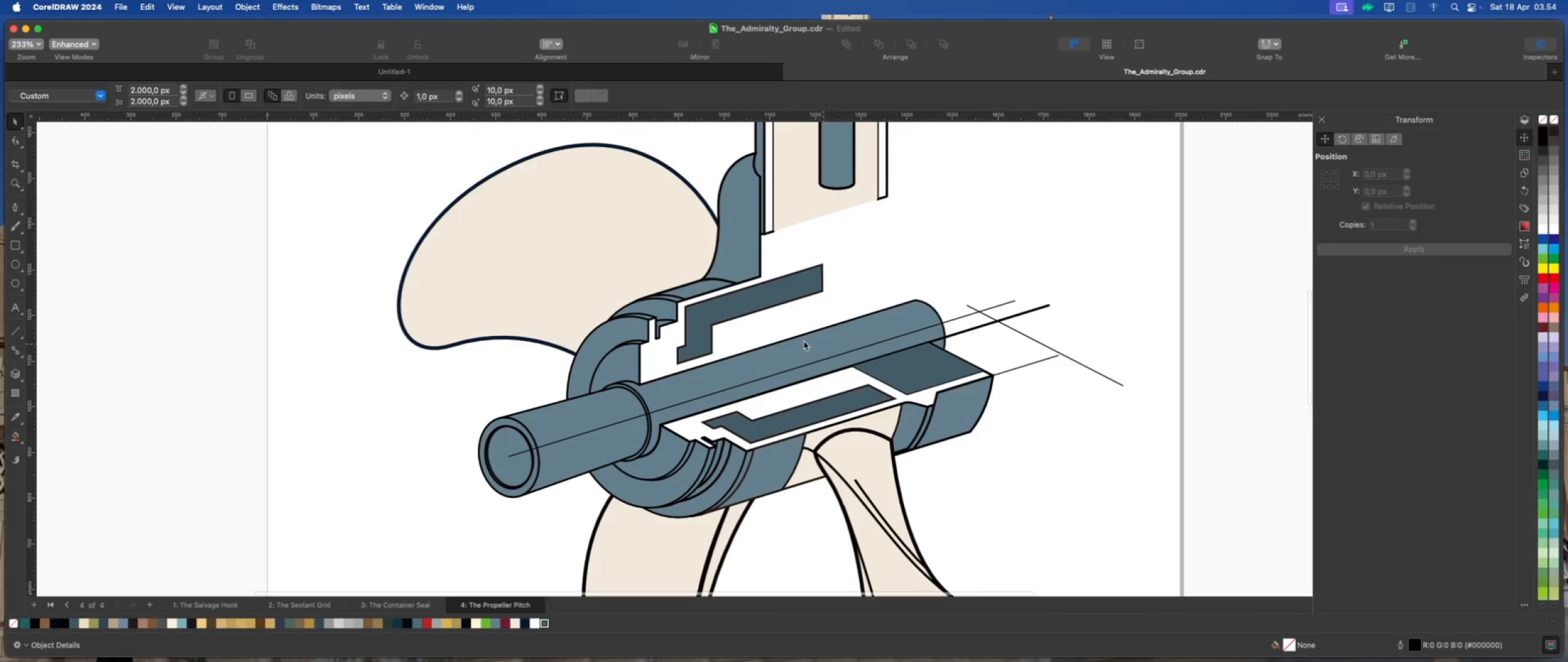 
scroll: coordinate [815, 329], scroll_direction: up, amount: 2.0
 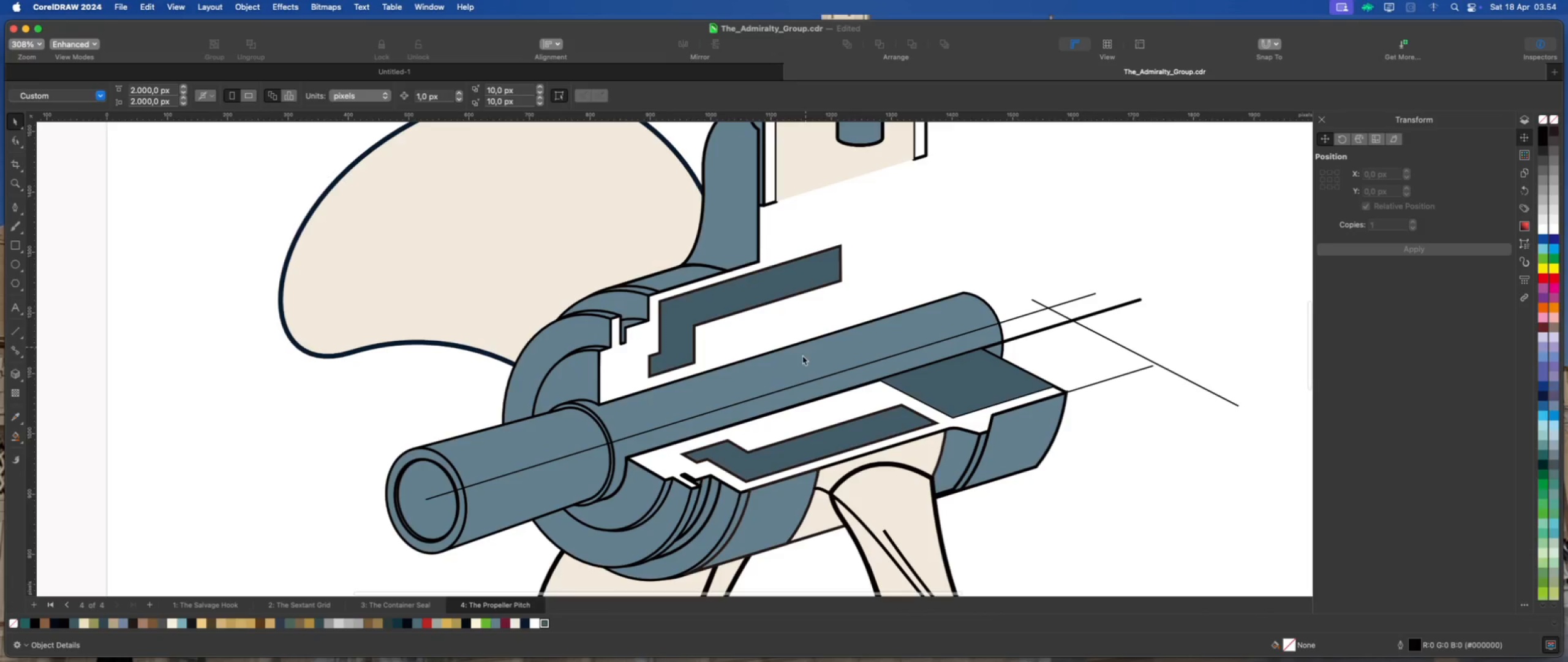 
scroll: coordinate [786, 379], scroll_direction: down, amount: 2.0
 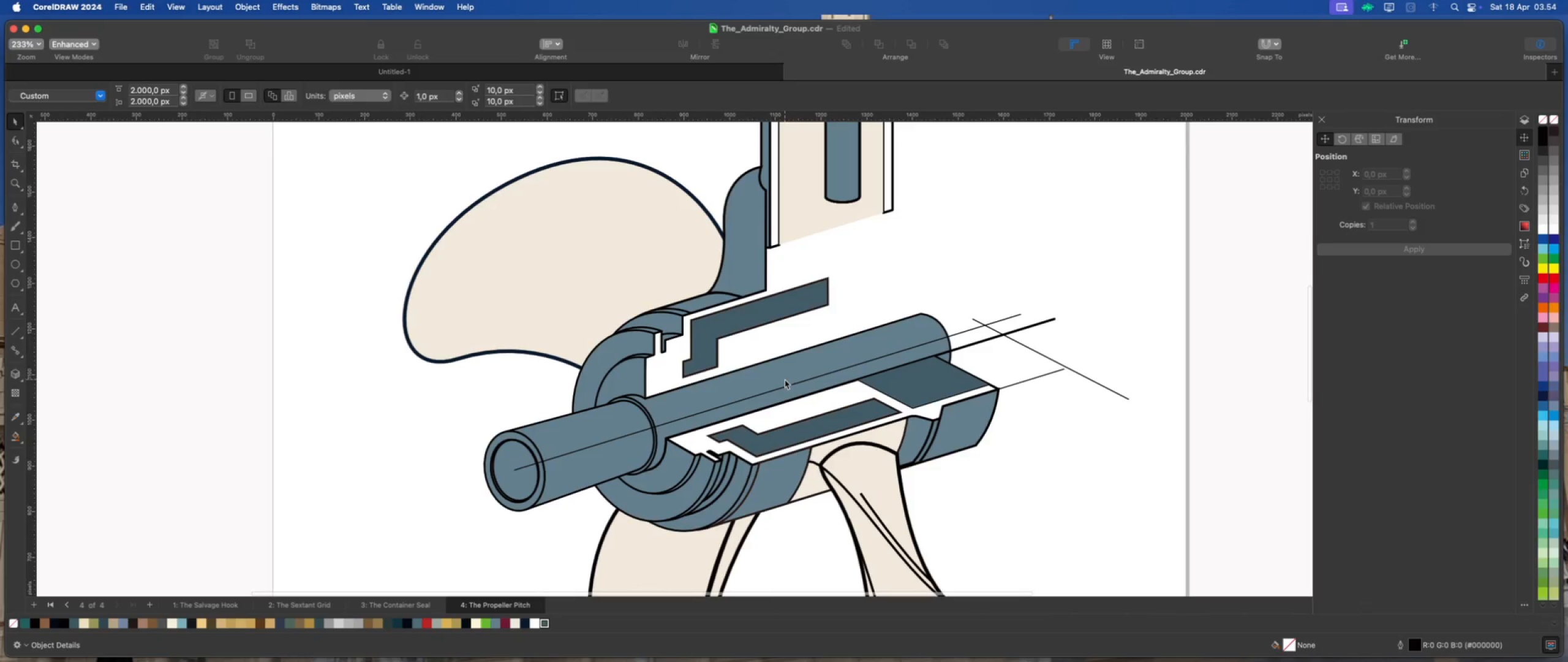 
scroll: coordinate [816, 406], scroll_direction: up, amount: 1.0
 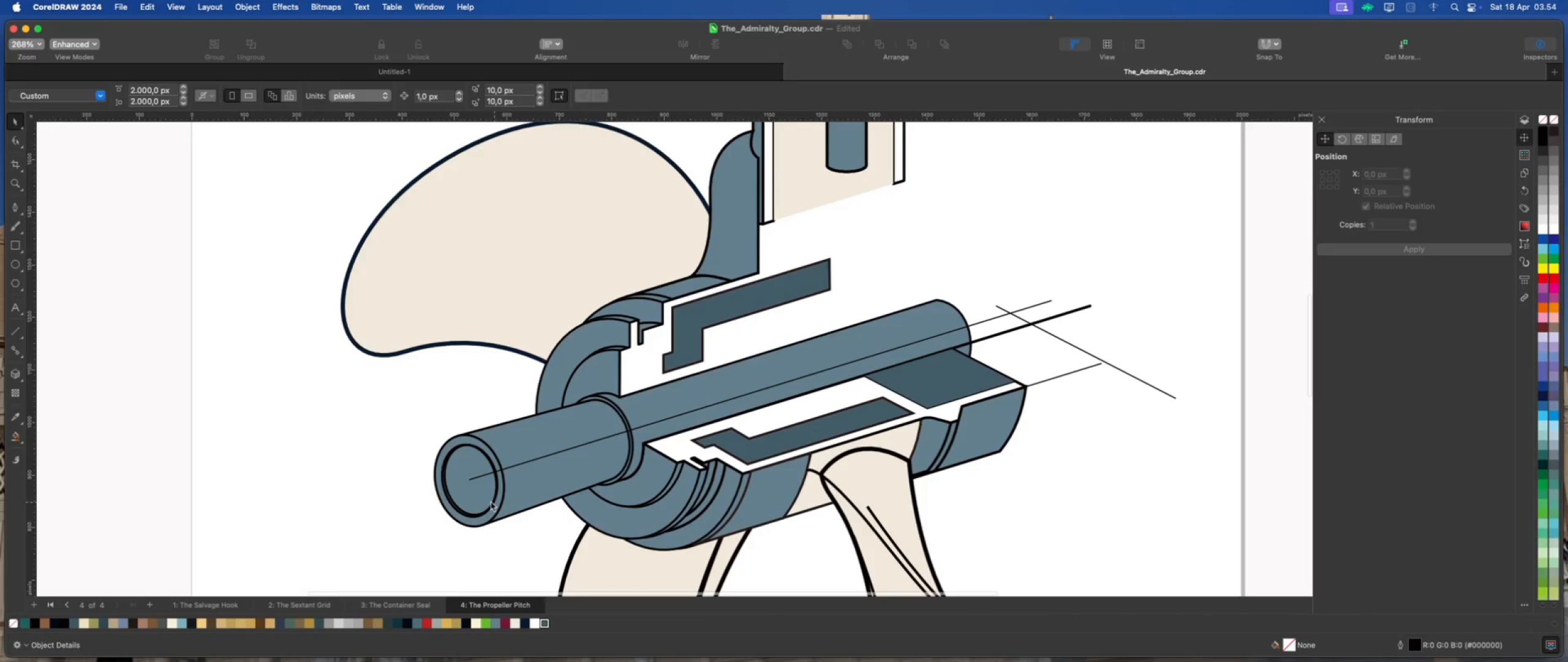 
left_click([467, 492])
 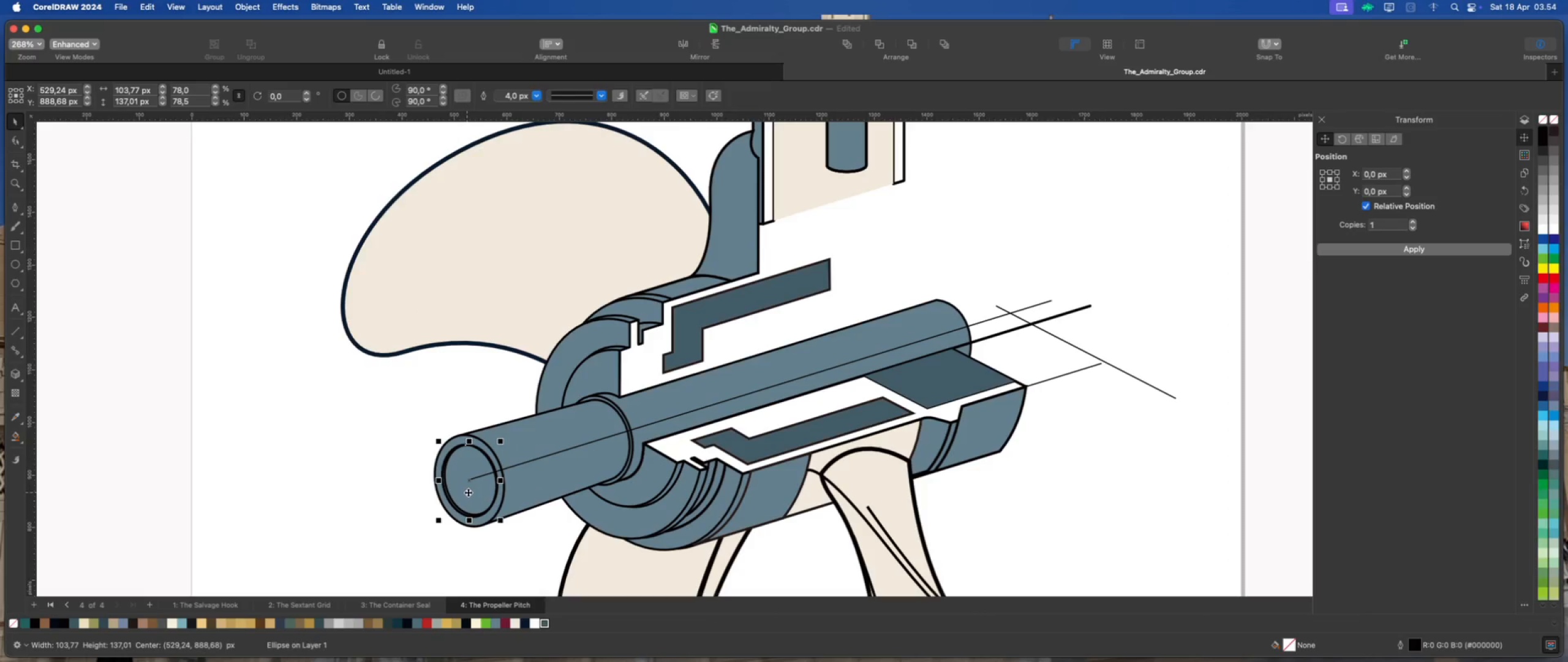 
key(Meta+D)
 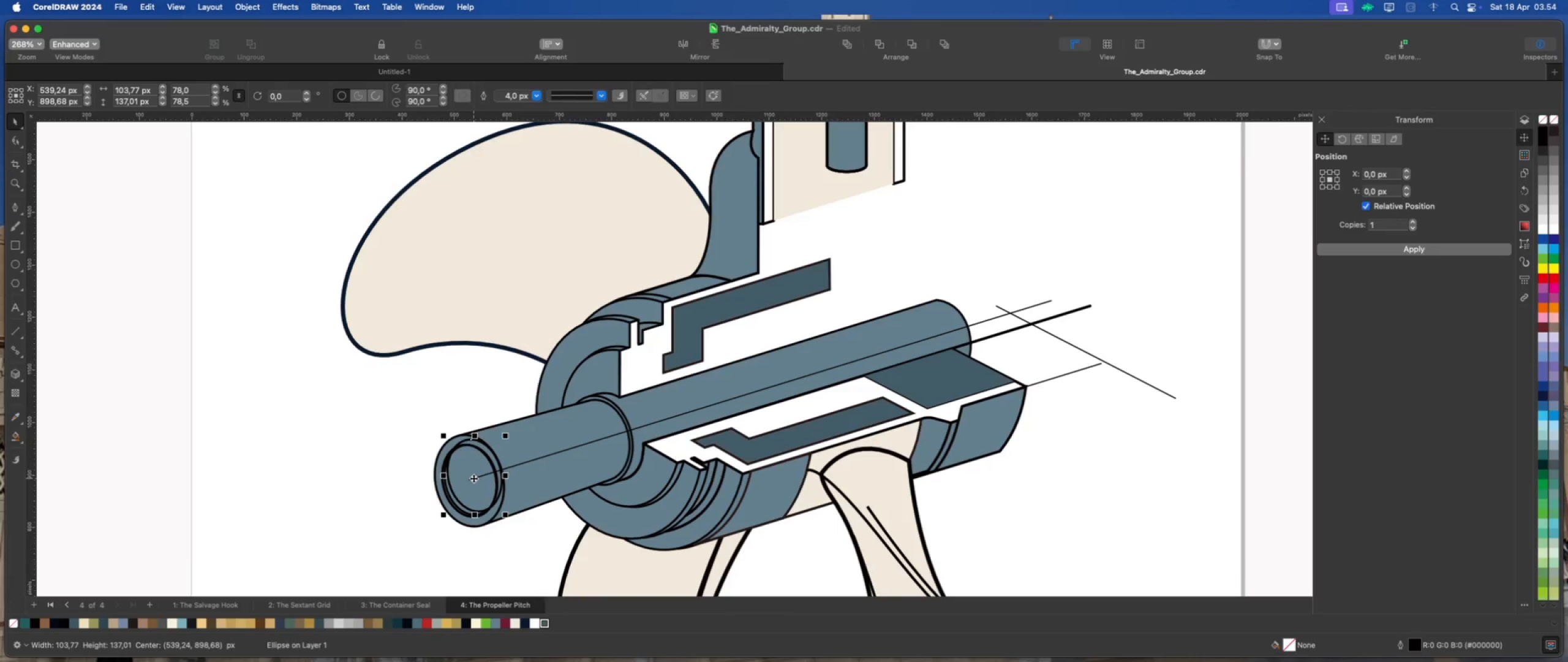 
left_click_drag(start_coordinate=[473, 478], to_coordinate=[887, 401])
 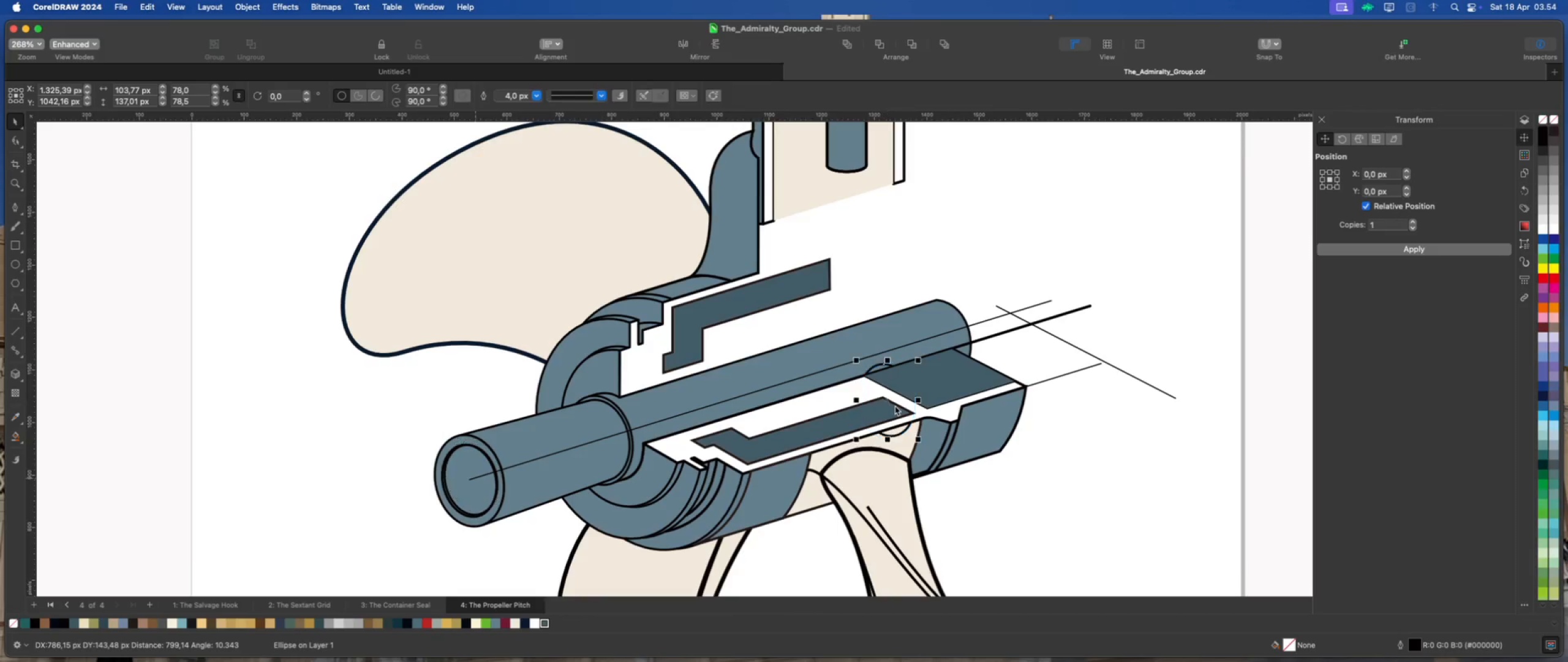 
scroll: coordinate [895, 405], scroll_direction: up, amount: 3.0
 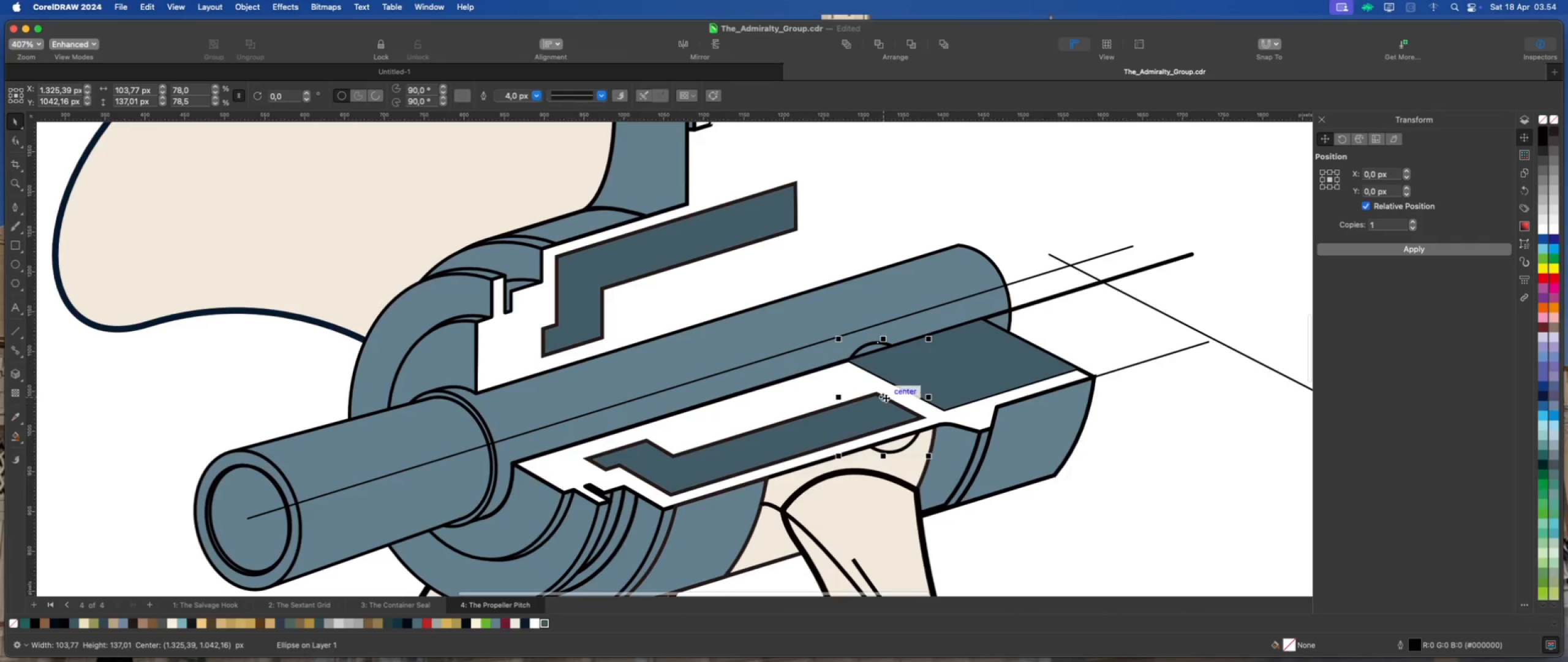 
right_click([884, 397])
 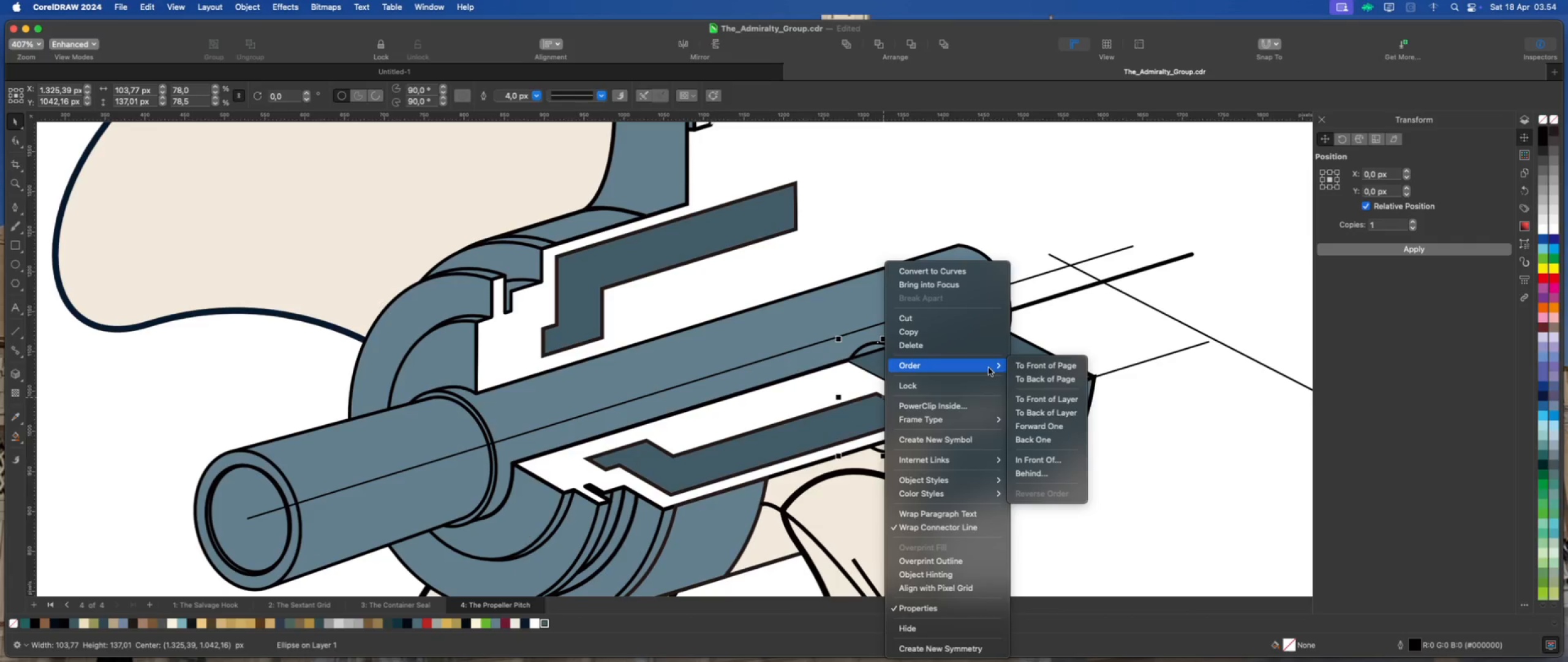 
left_click([1022, 368])
 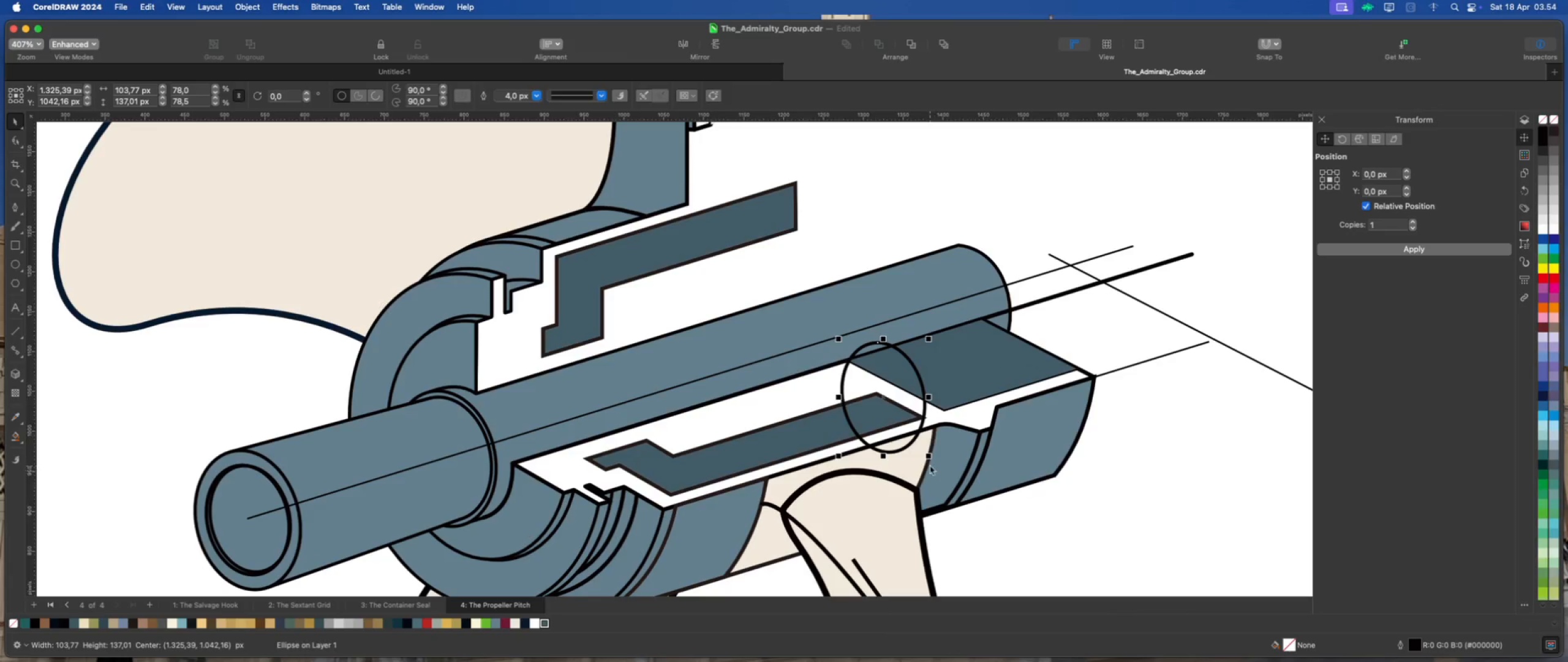 
left_click_drag(start_coordinate=[929, 457], to_coordinate=[906, 436])
 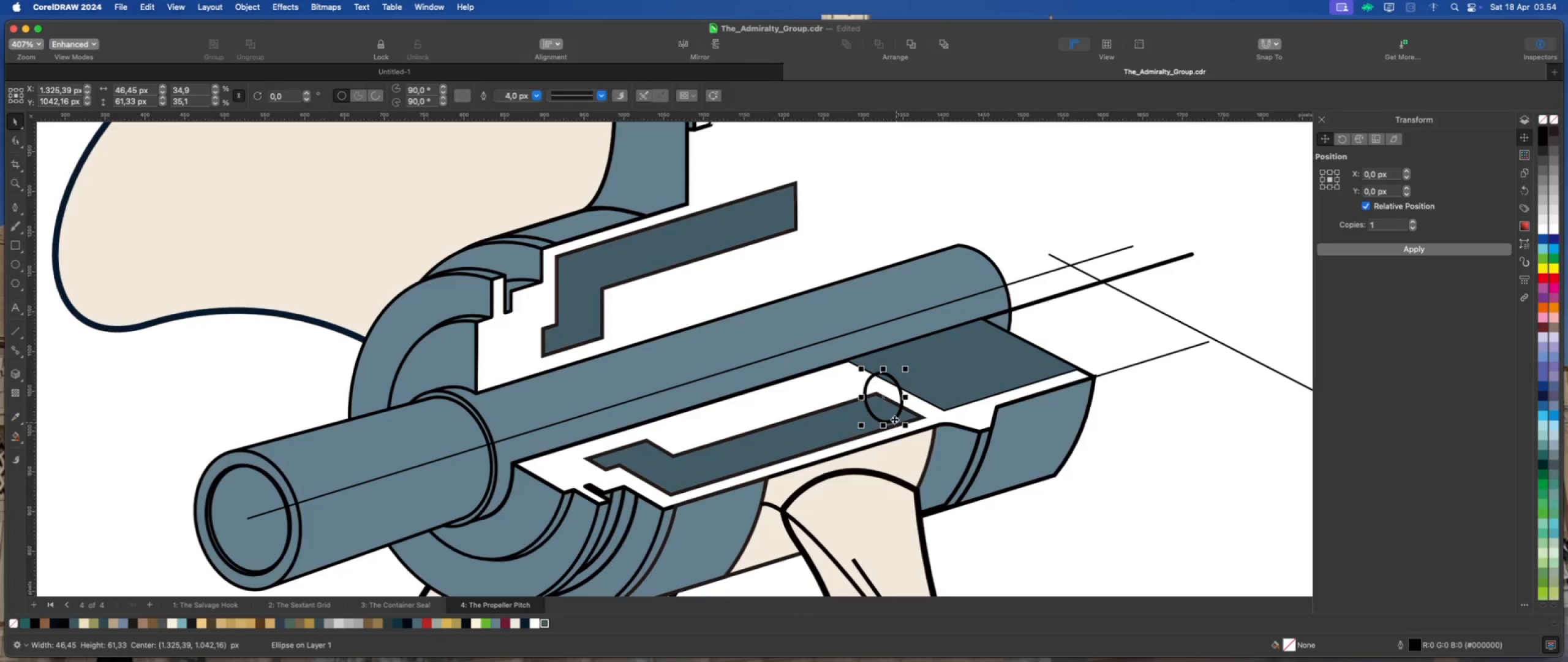 
hold_key(key=ShiftLeft, duration=1.32)
 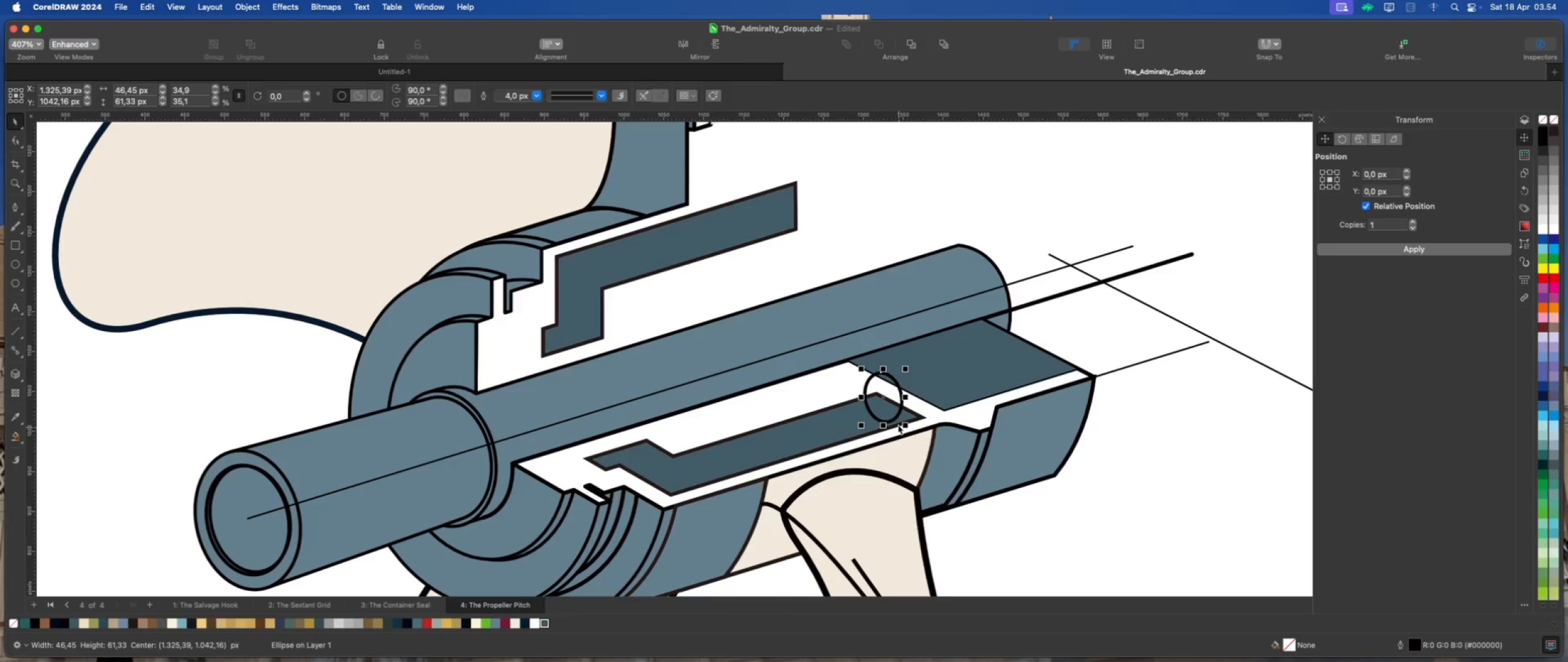 
scroll: coordinate [894, 419], scroll_direction: up, amount: 2.0
 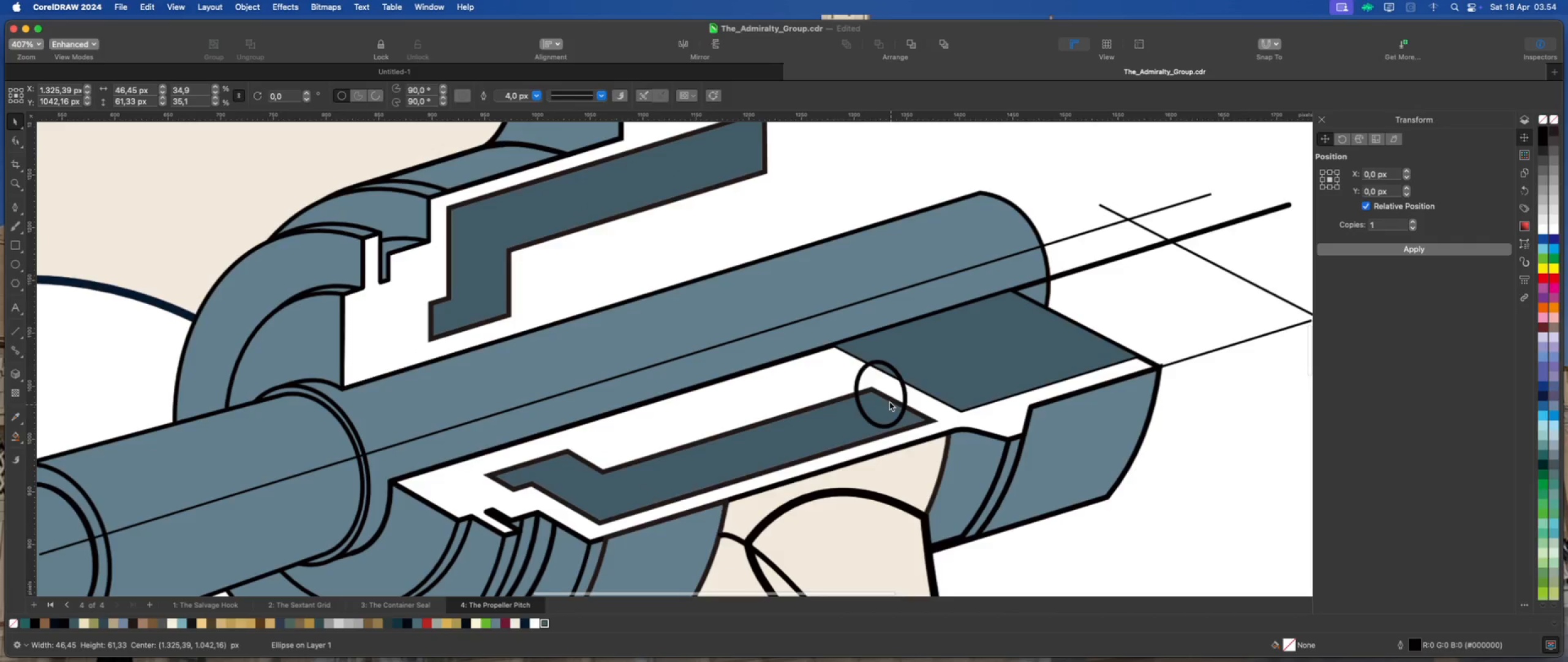 
left_click_drag(start_coordinate=[888, 397], to_coordinate=[913, 395])
 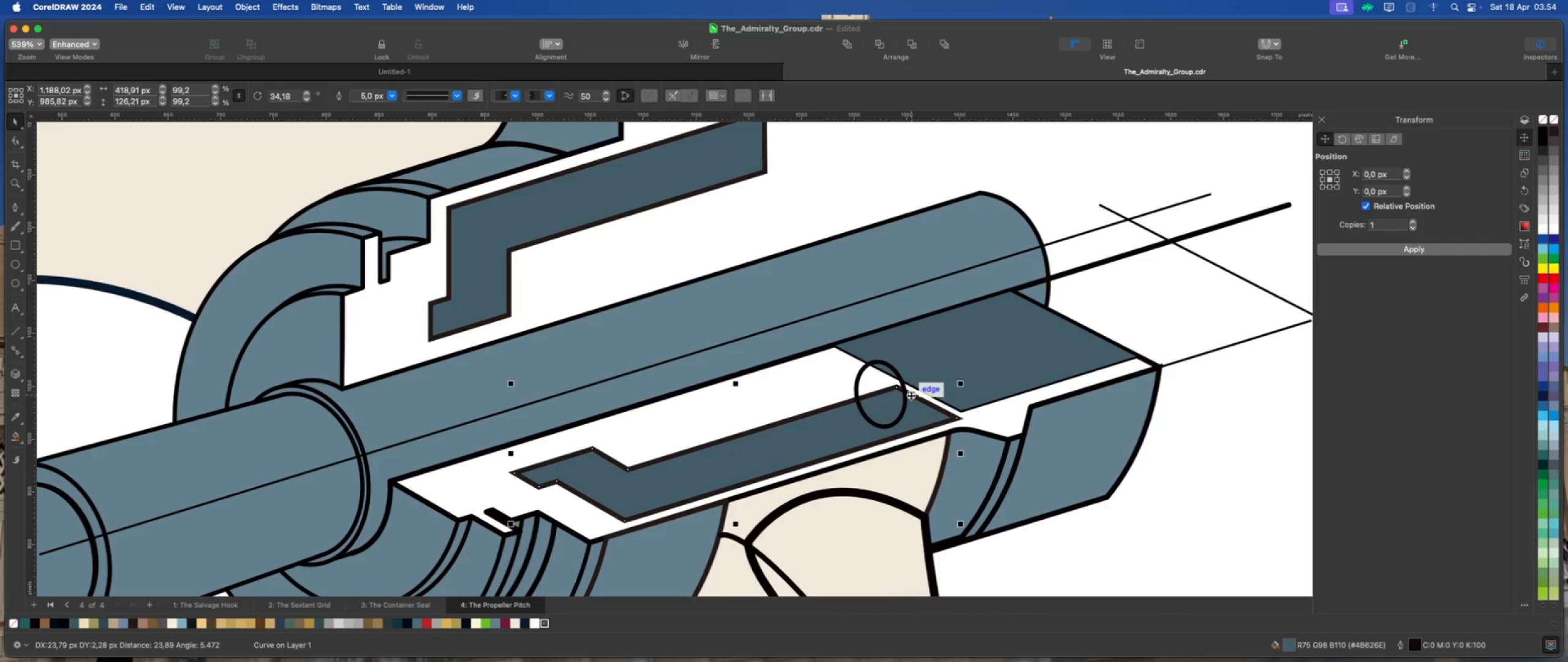 
key(Meta+Z)
 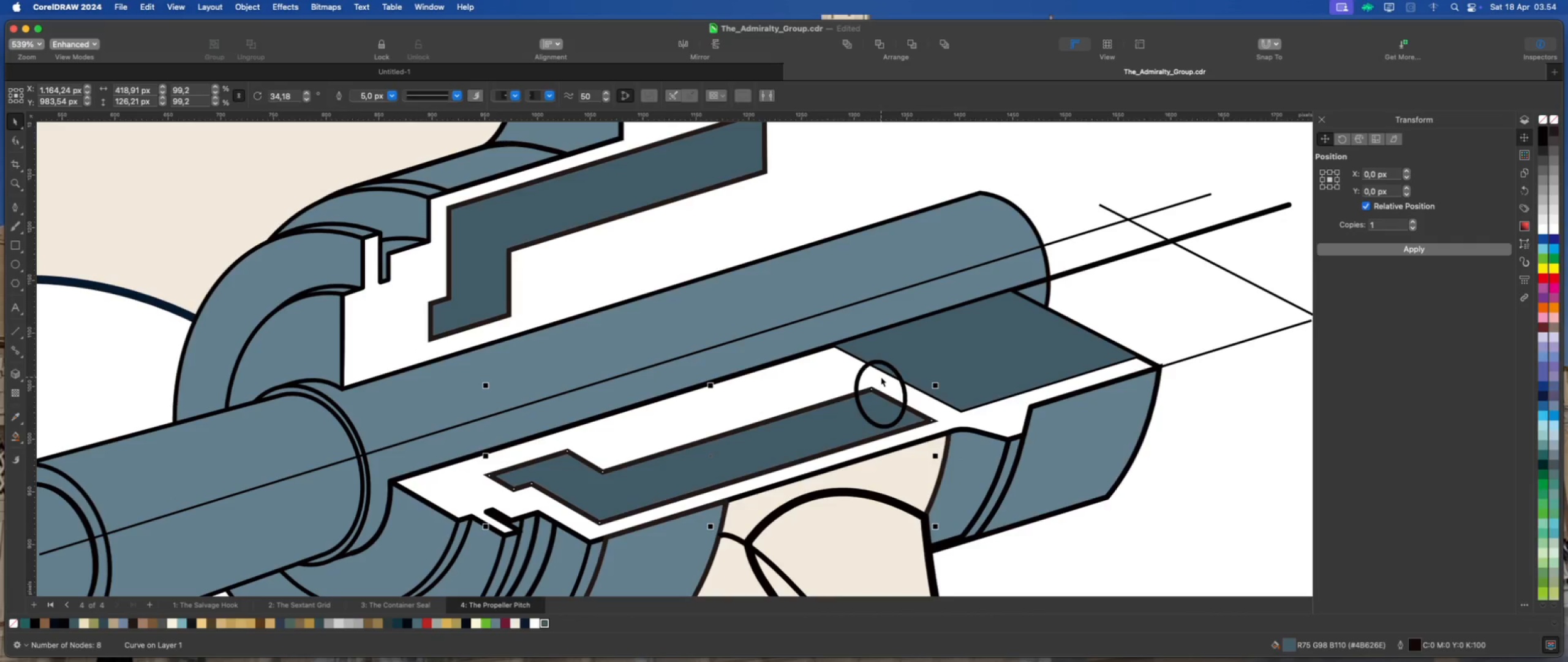 
left_click([880, 375])
 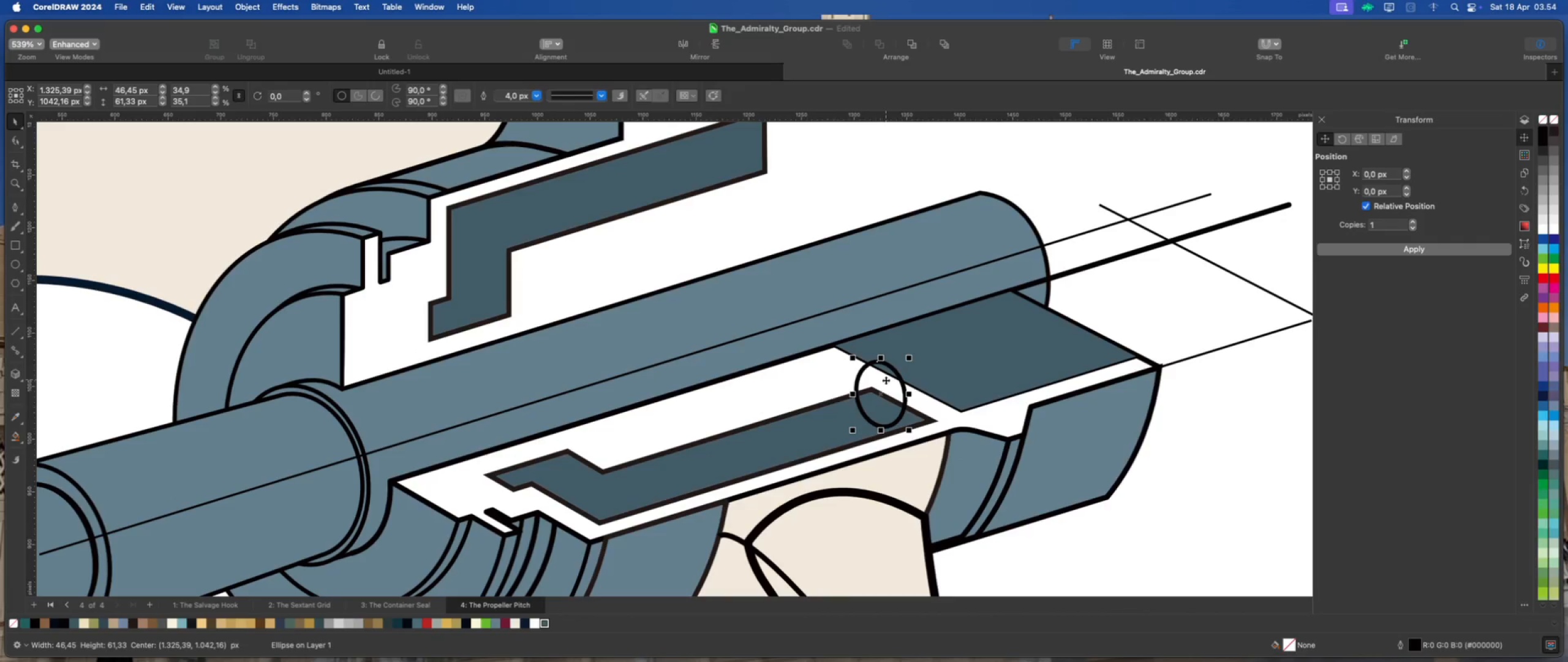 
left_click_drag(start_coordinate=[886, 380], to_coordinate=[916, 373])
 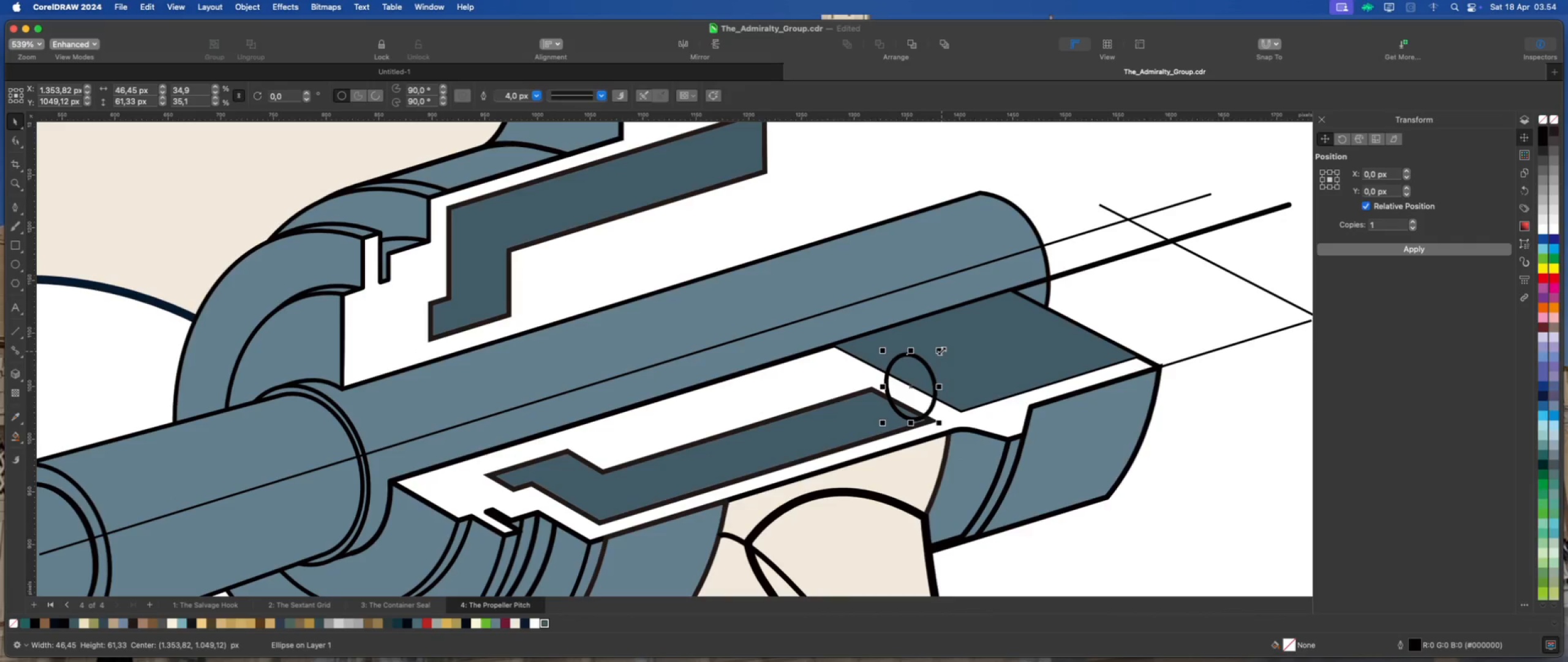 
left_click_drag(start_coordinate=[941, 350], to_coordinate=[937, 352])
 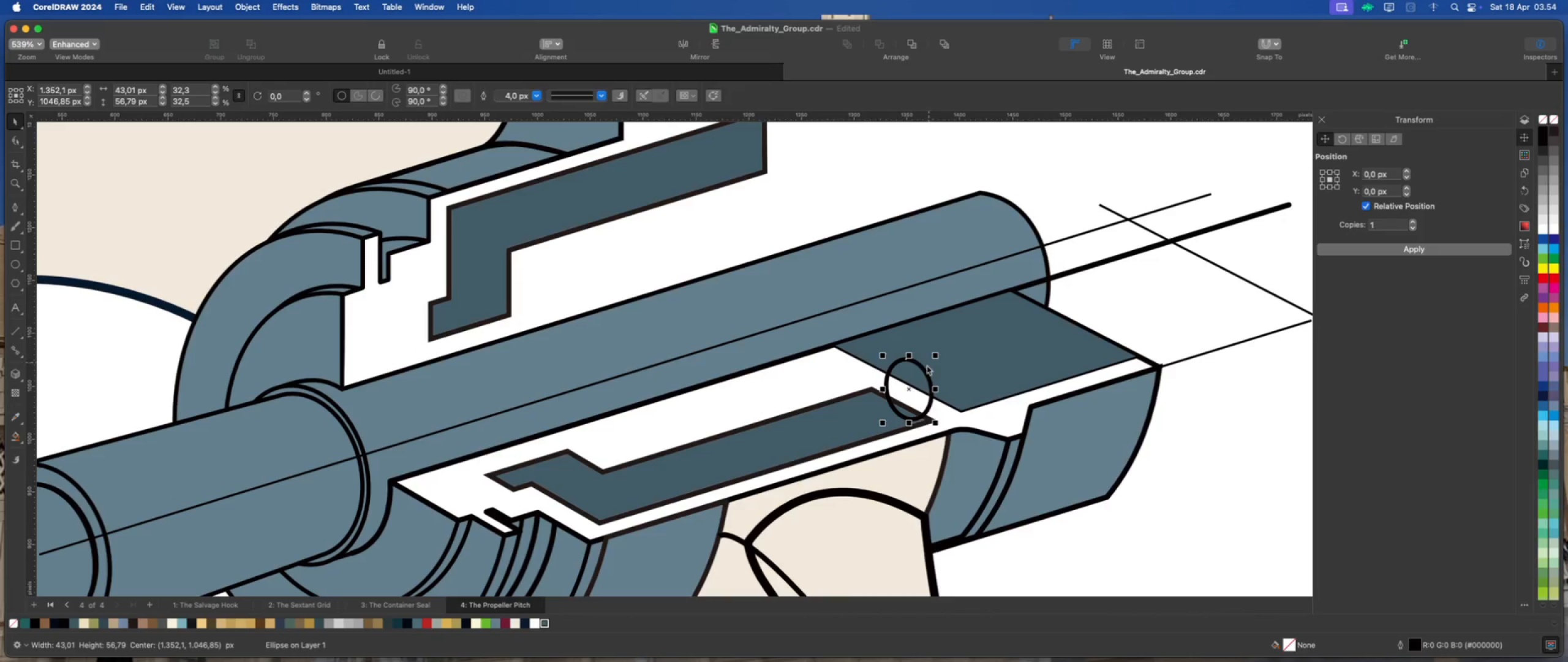 
scroll: coordinate [921, 373], scroll_direction: down, amount: 1.0
 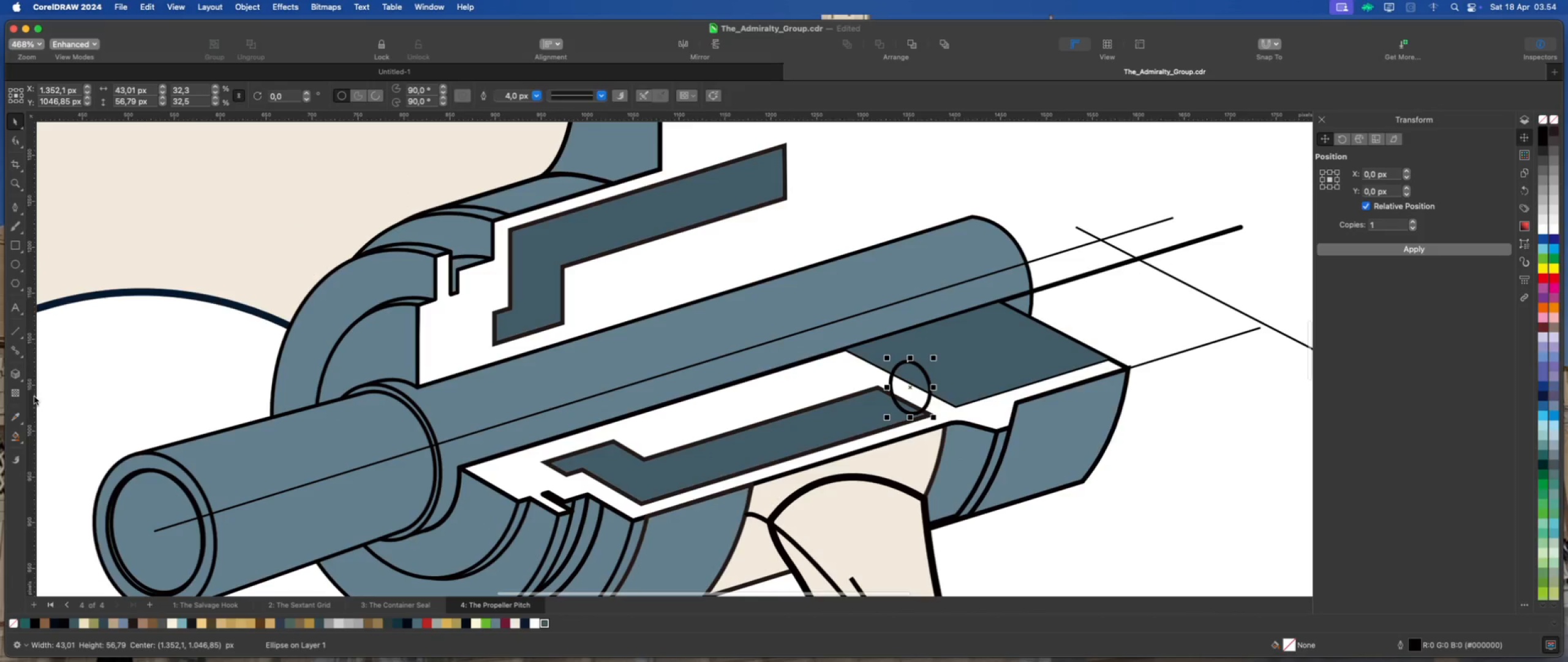 
left_click([15, 374])
 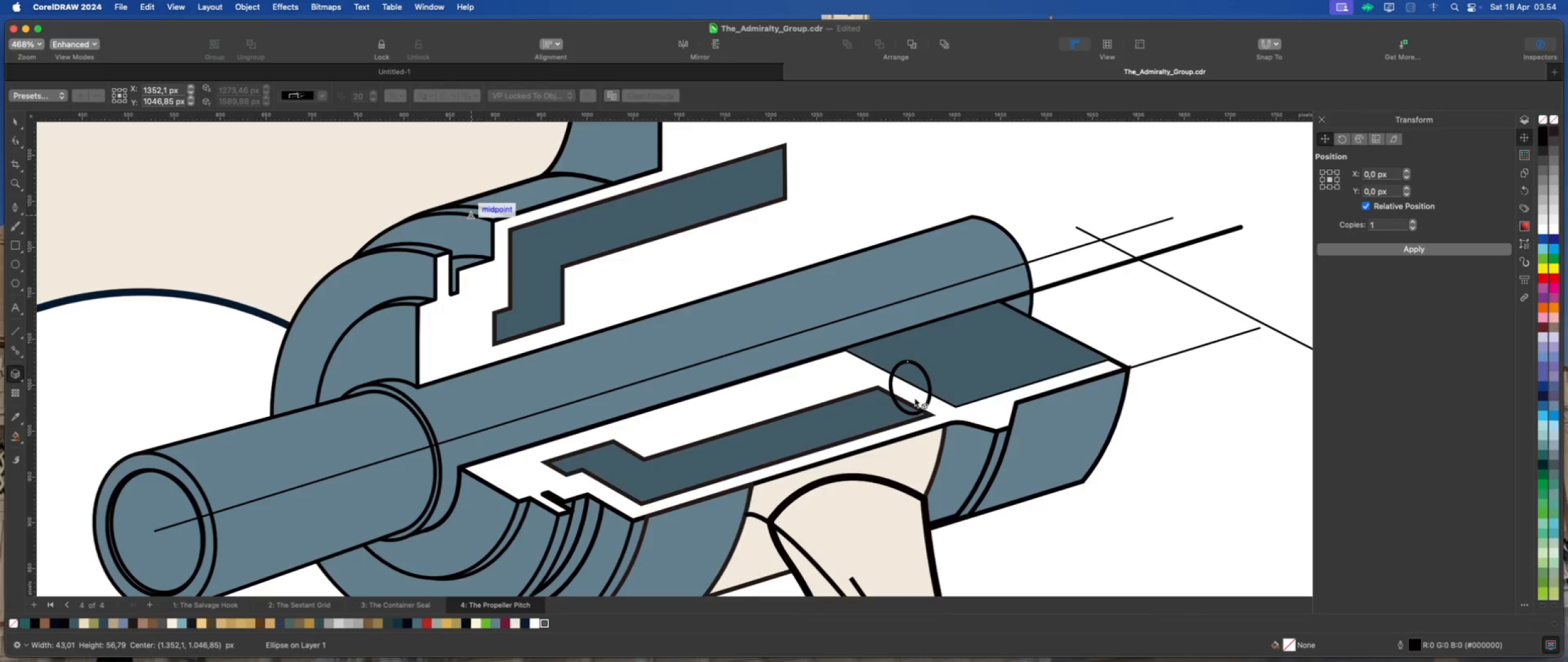 
left_click_drag(start_coordinate=[909, 387], to_coordinate=[1250, 284])
 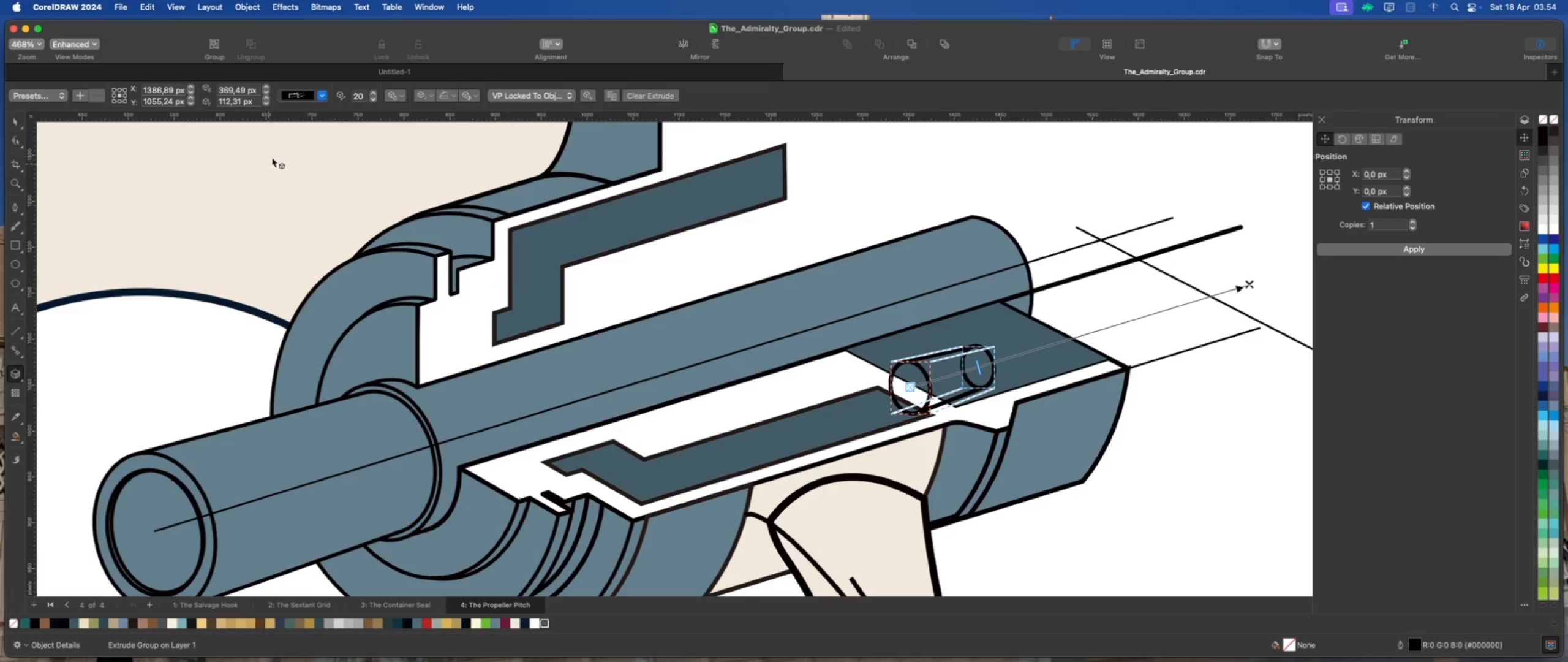 
left_click([320, 96])
 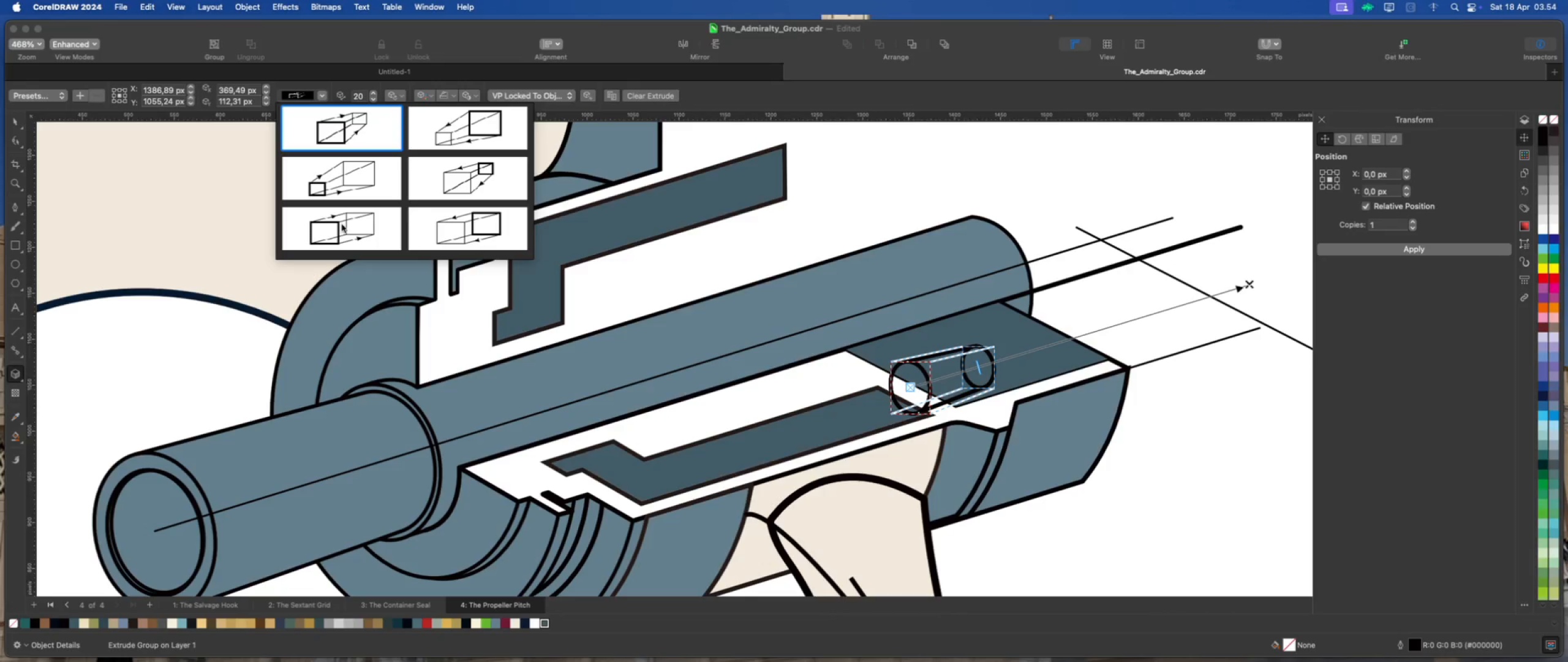 
left_click([343, 228])
 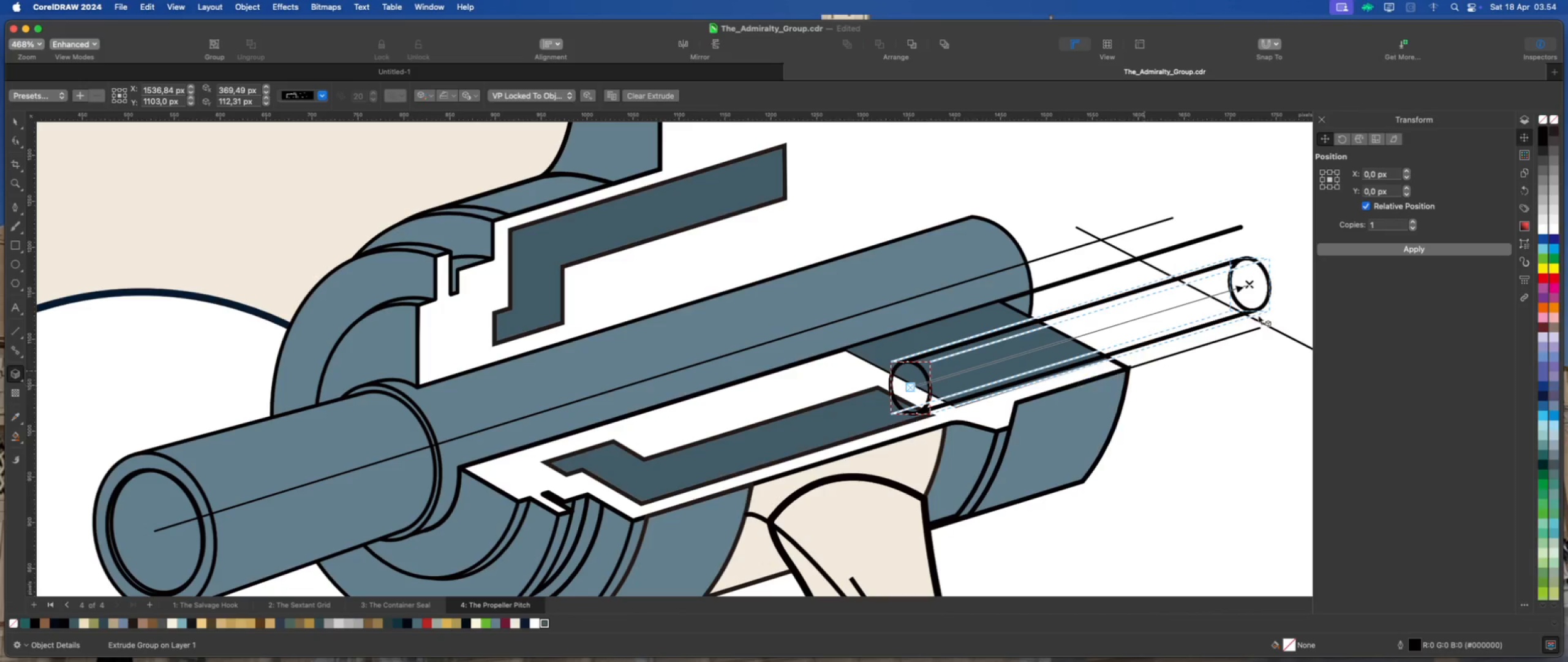 
left_click_drag(start_coordinate=[1252, 282], to_coordinate=[1113, 327])
 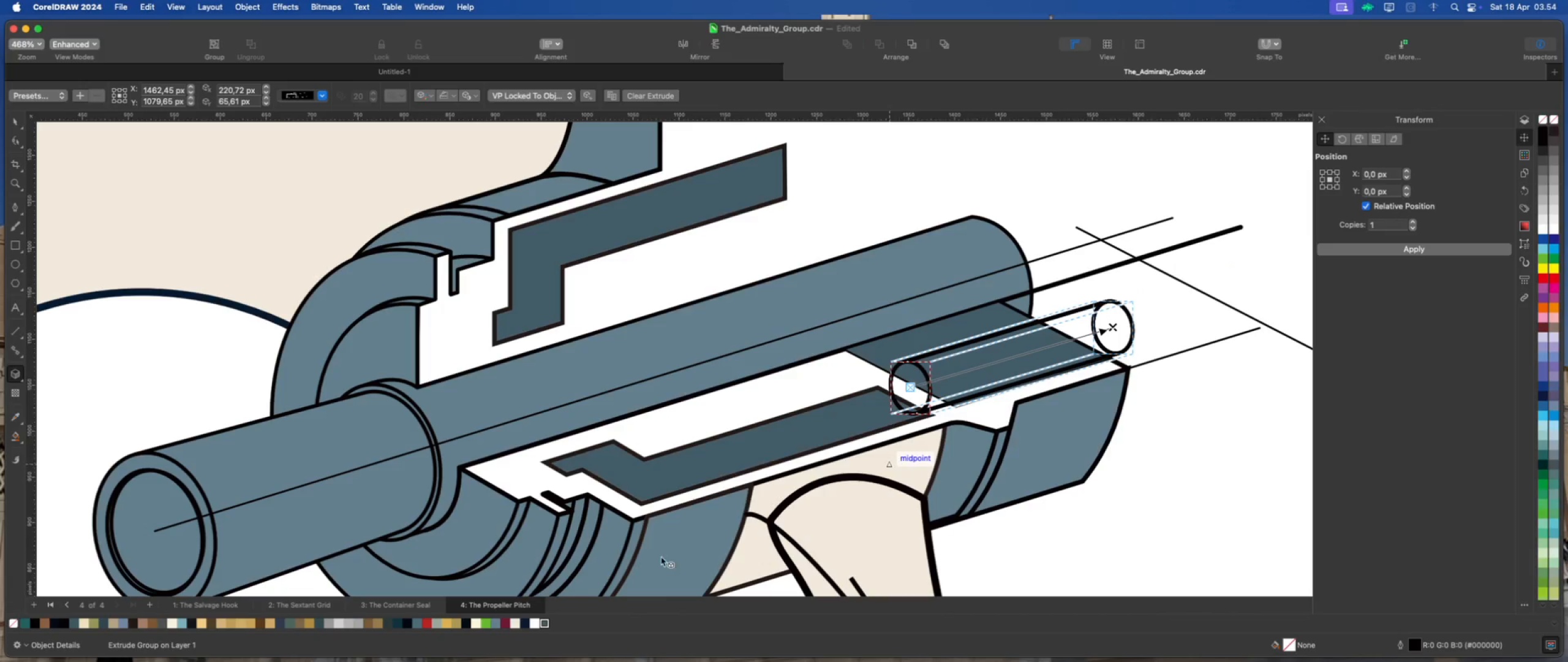 
left_click([506, 622])
 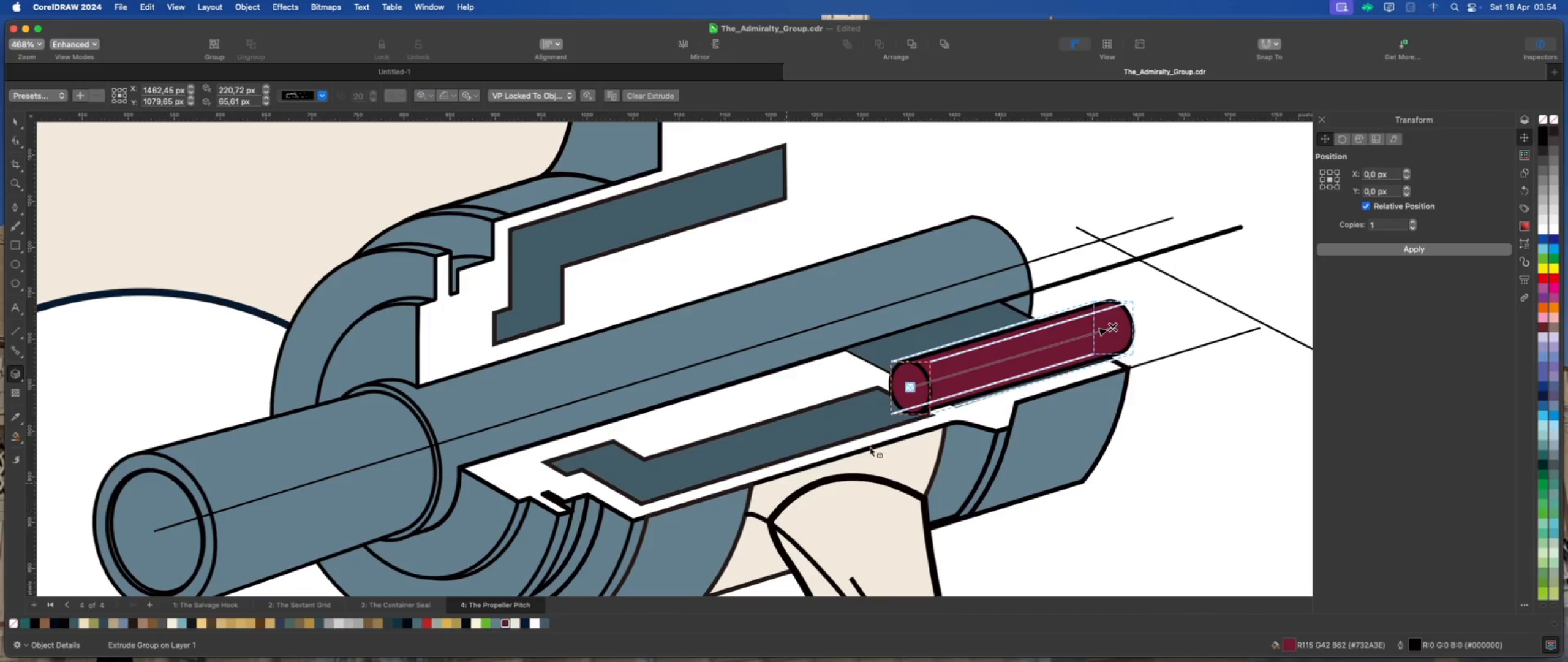 
scroll: coordinate [962, 412], scroll_direction: down, amount: 3.0
 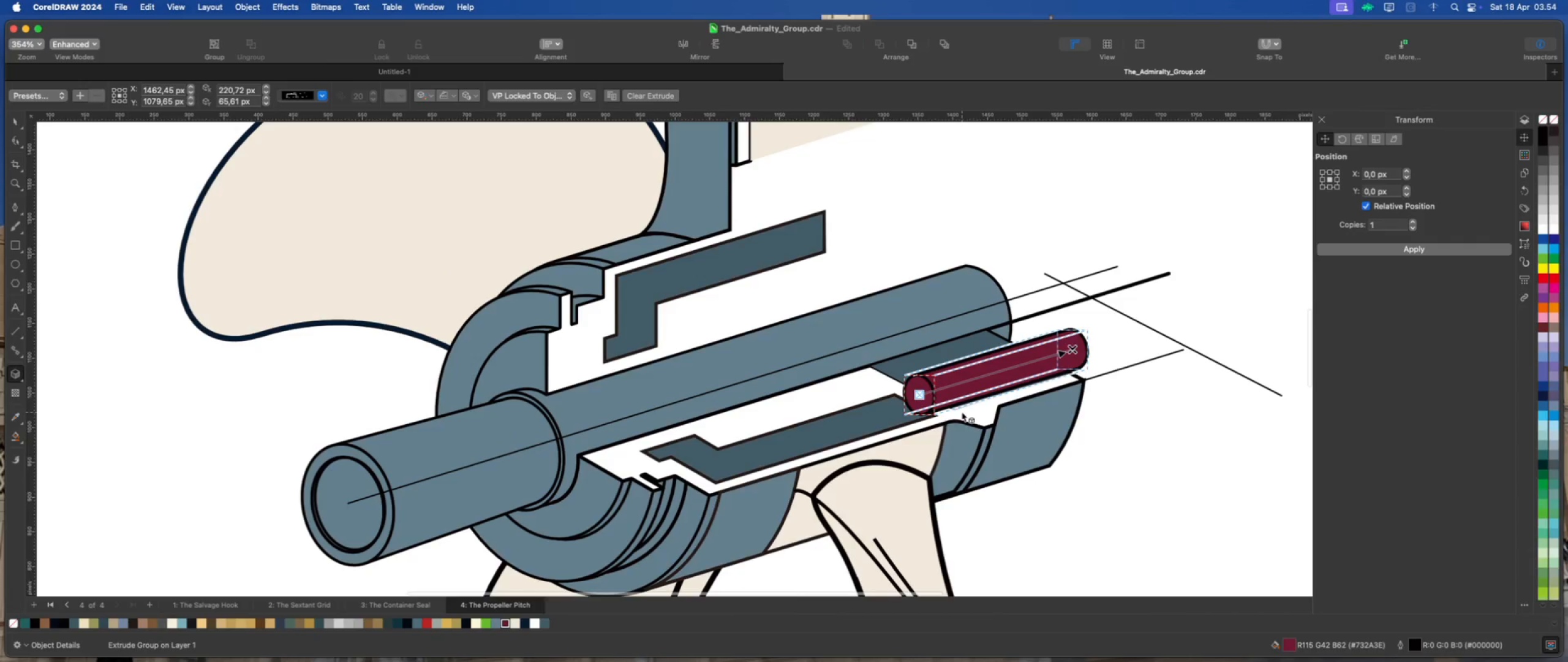 
scroll: coordinate [950, 407], scroll_direction: up, amount: 2.0
 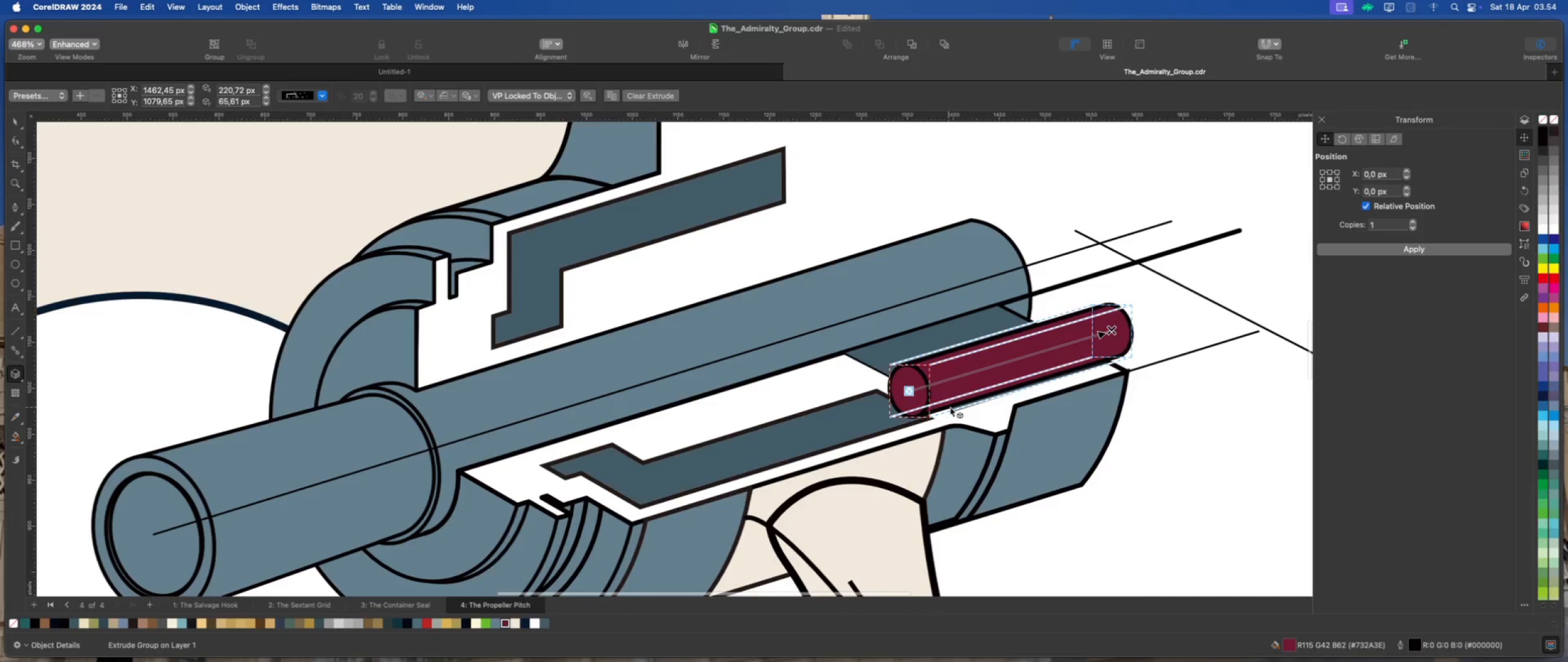 
scroll: coordinate [949, 407], scroll_direction: down, amount: 6.0
 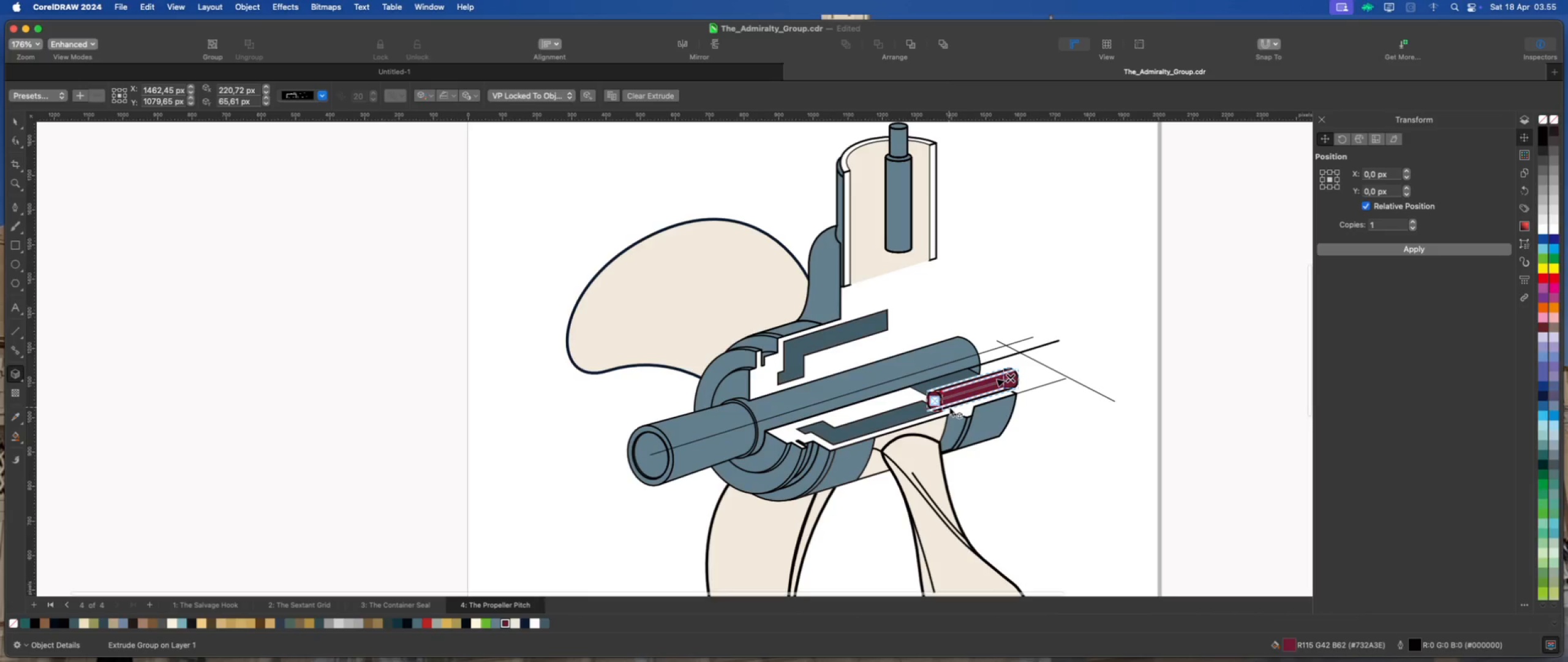 
scroll: coordinate [949, 407], scroll_direction: up, amount: 2.0
 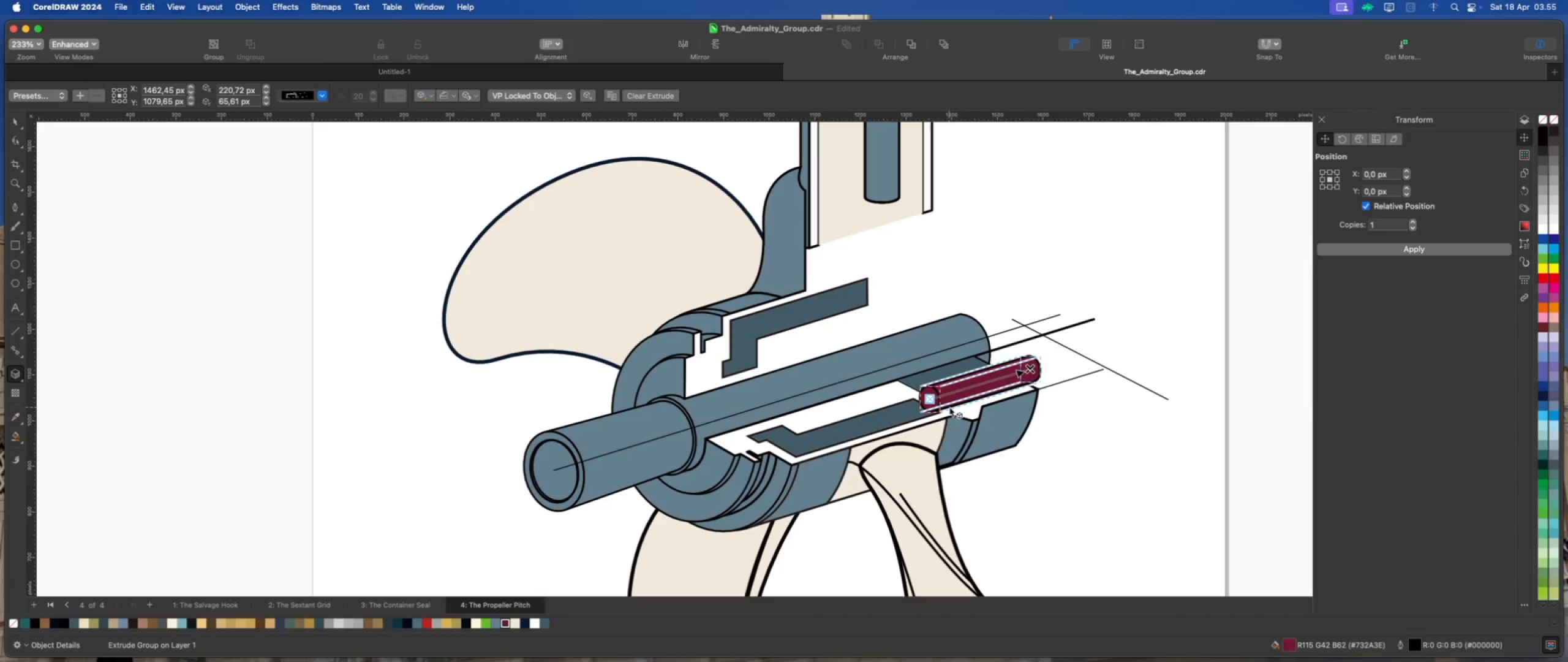 
wait(6.54)
 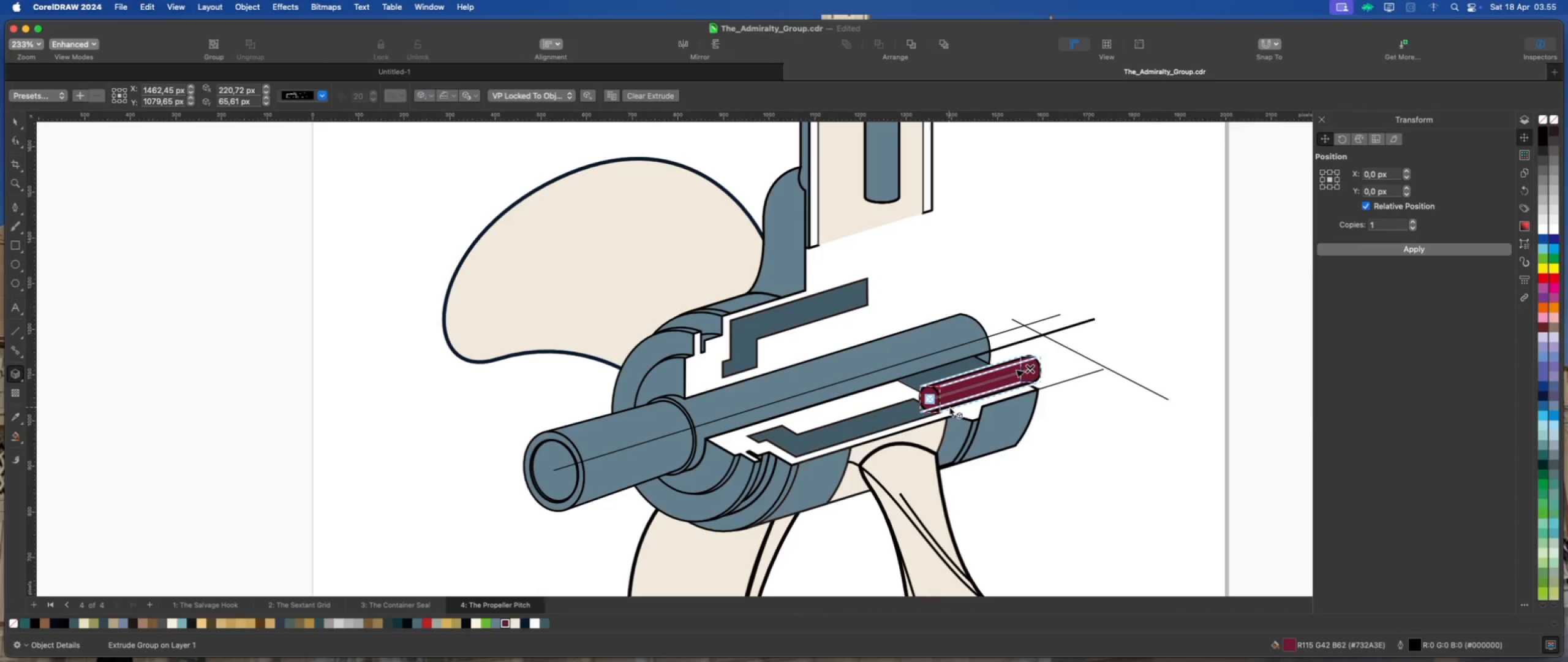 
scroll: coordinate [949, 407], scroll_direction: up, amount: 1.0
 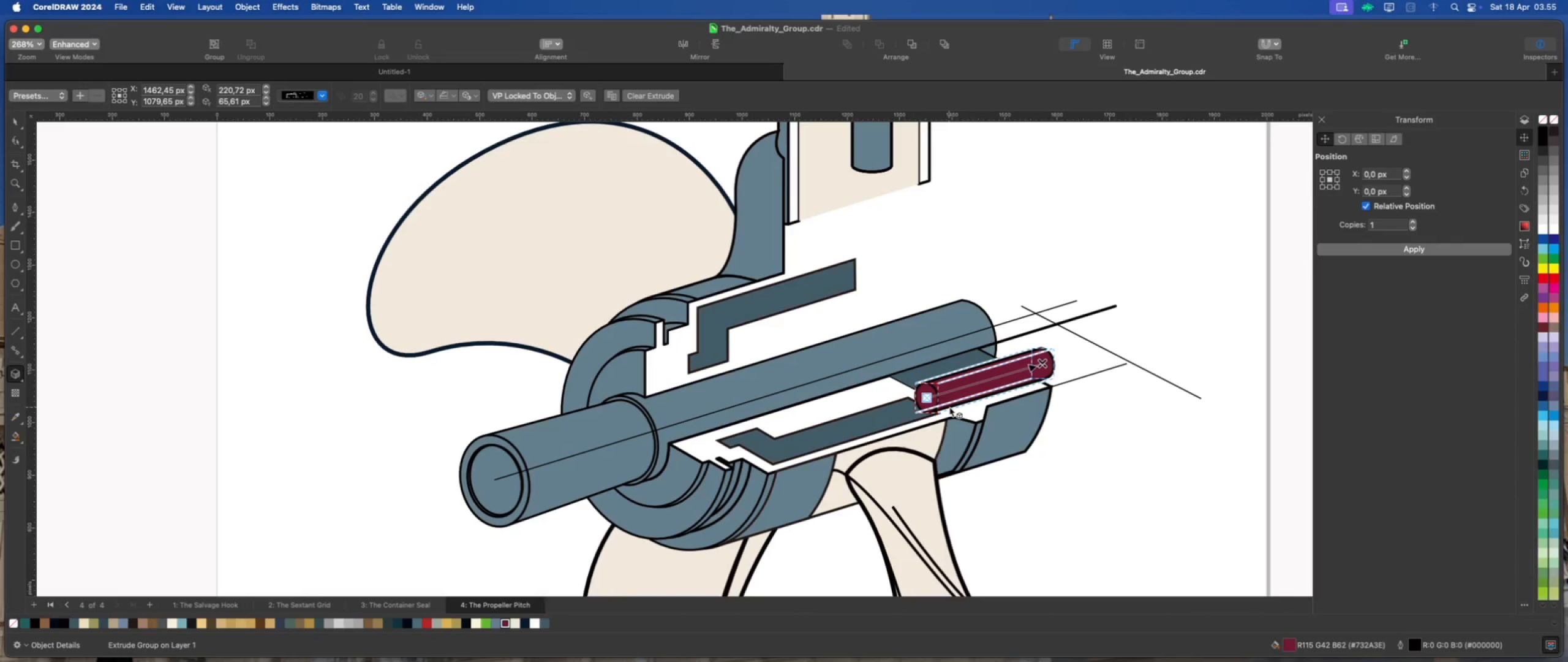 
wait(5.2)
 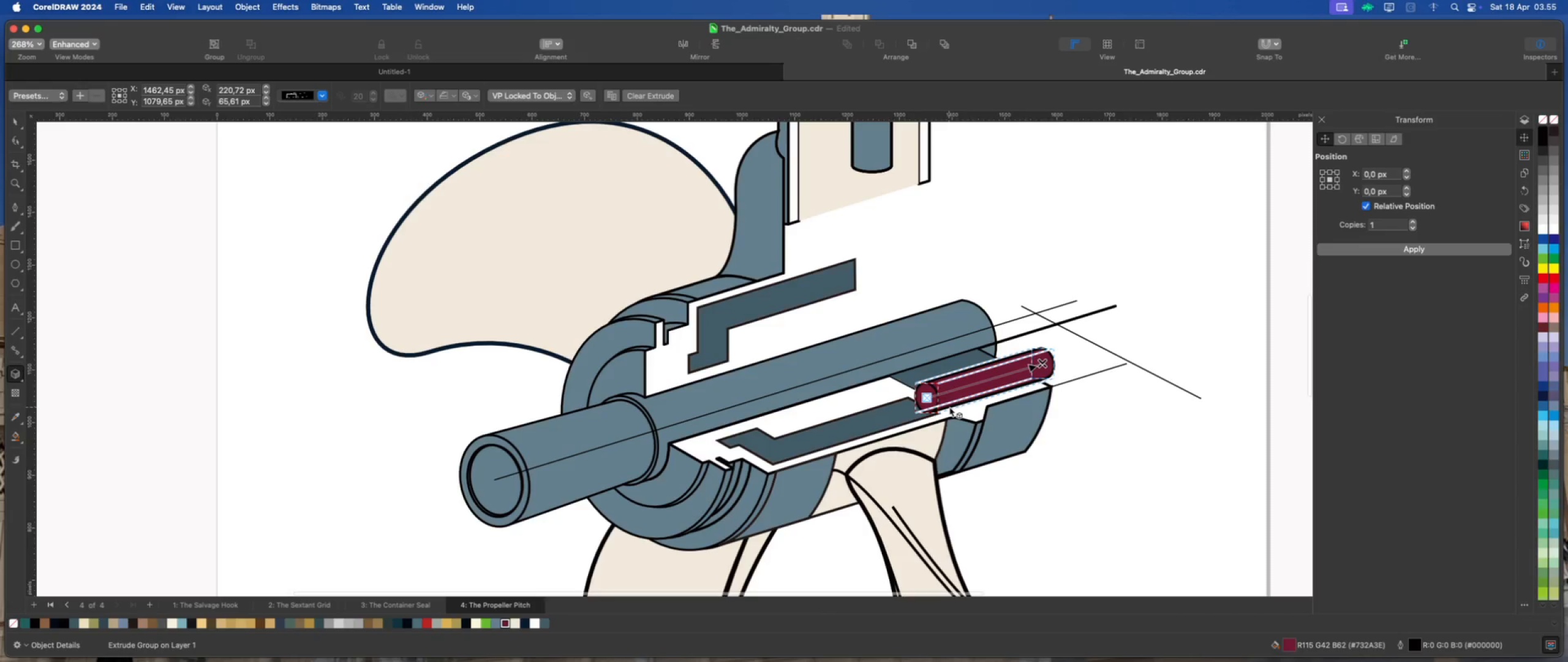 
scroll: coordinate [949, 407], scroll_direction: down, amount: 2.0
 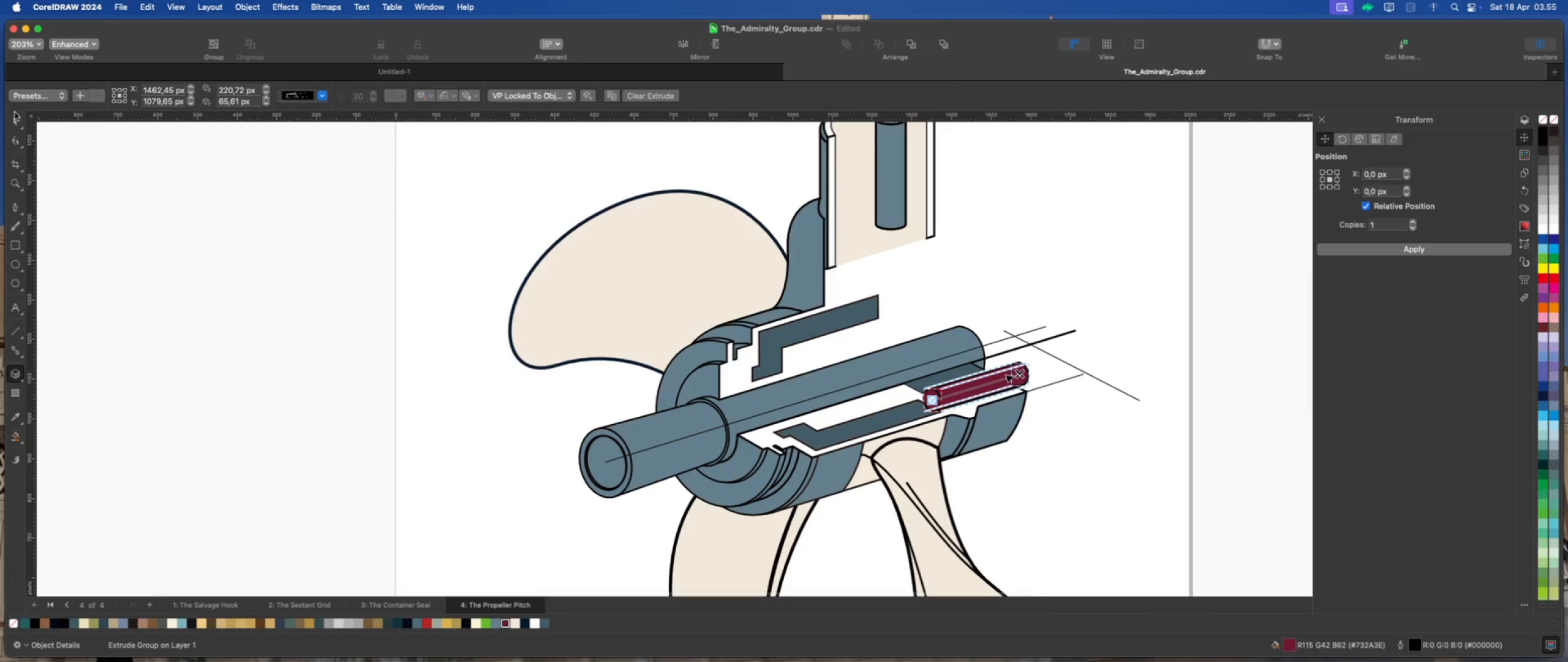 
left_click([13, 122])
 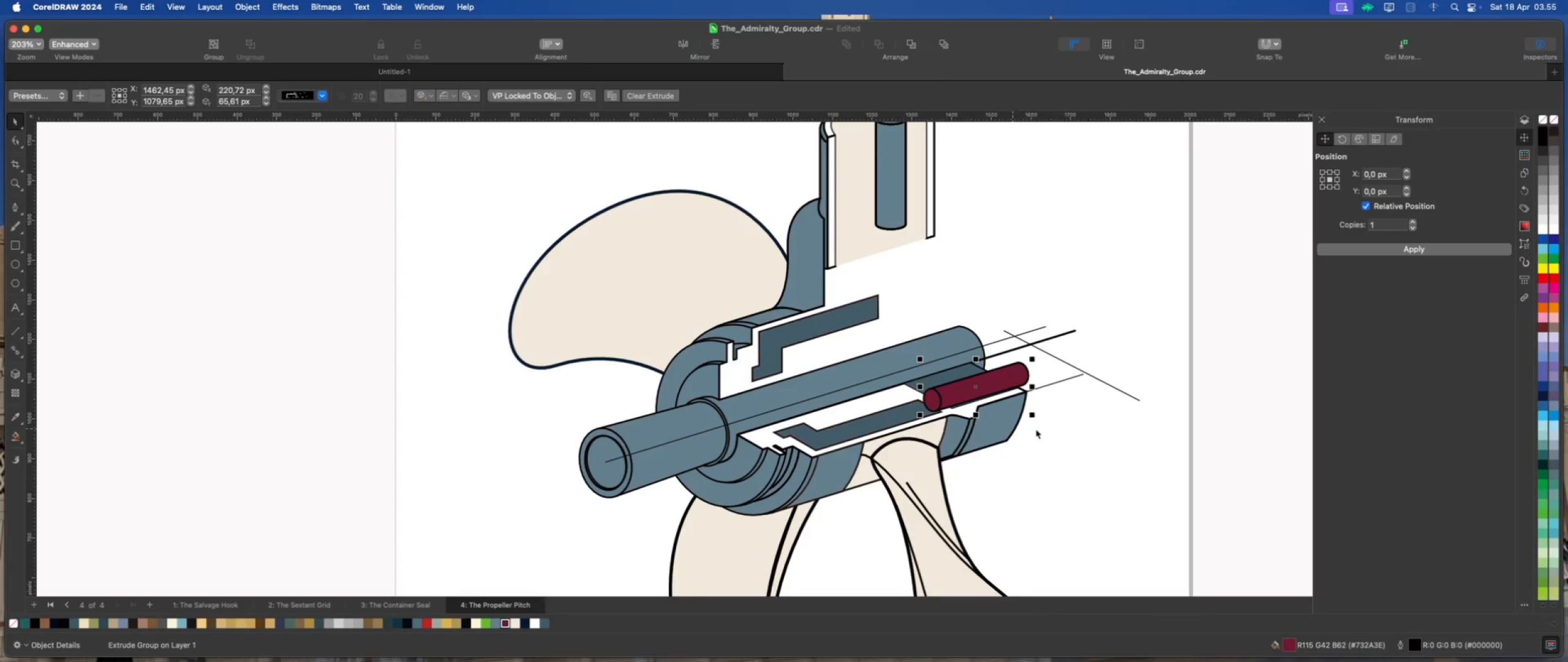 
left_click([1097, 429])
 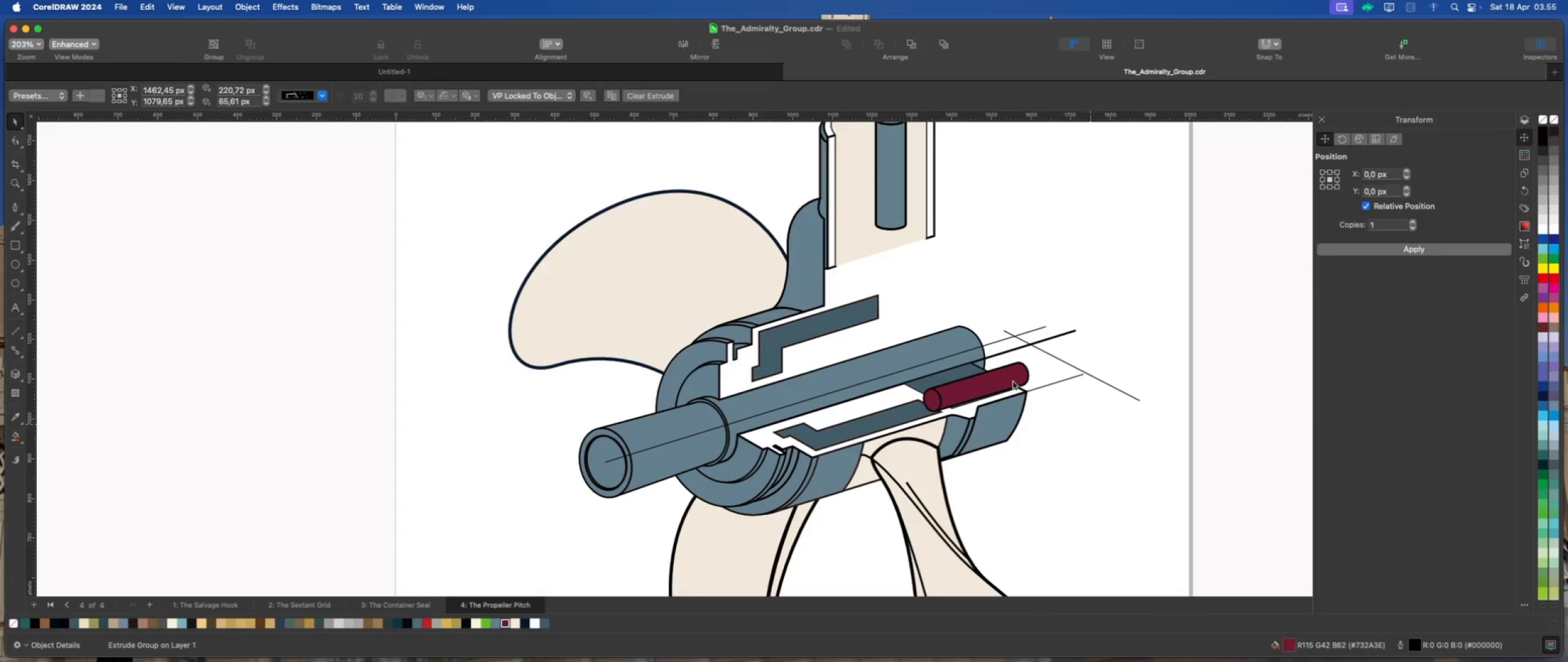 
left_click([1009, 378])
 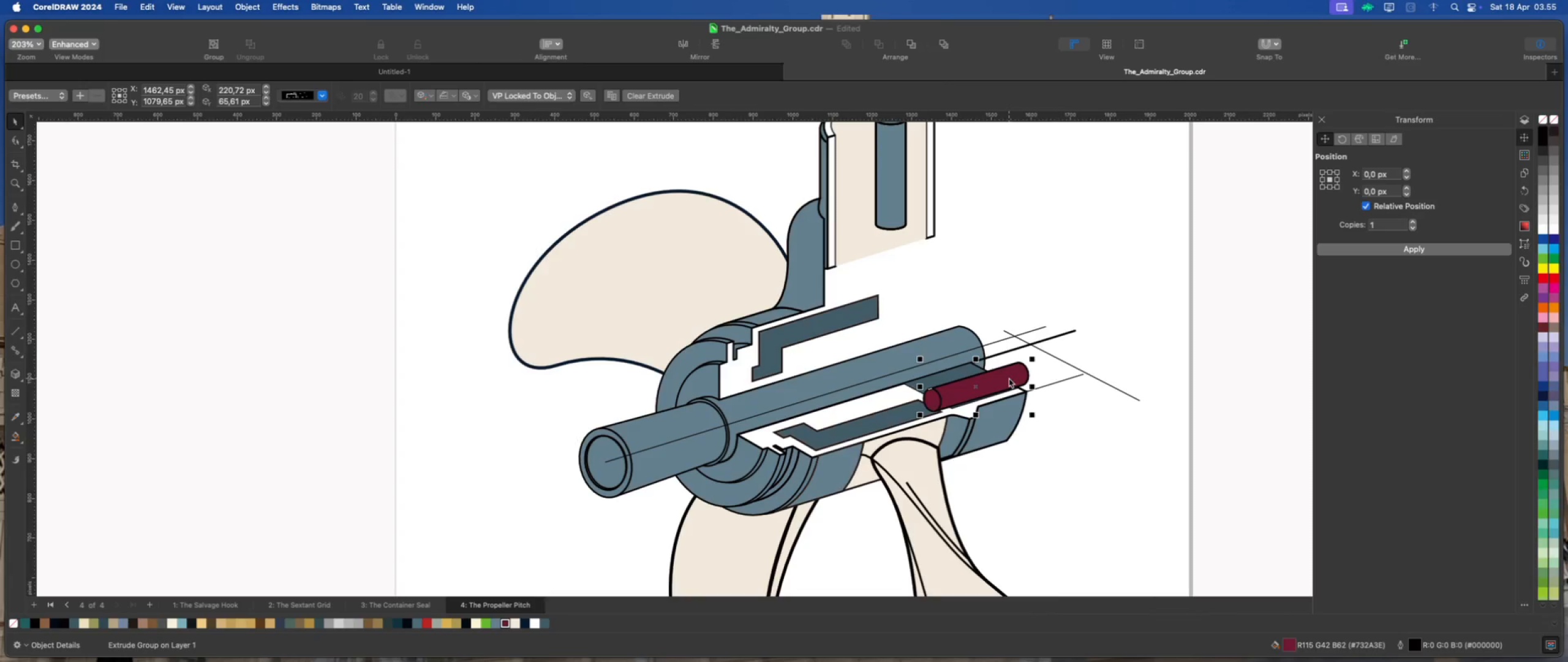 
key(Meta+D)
 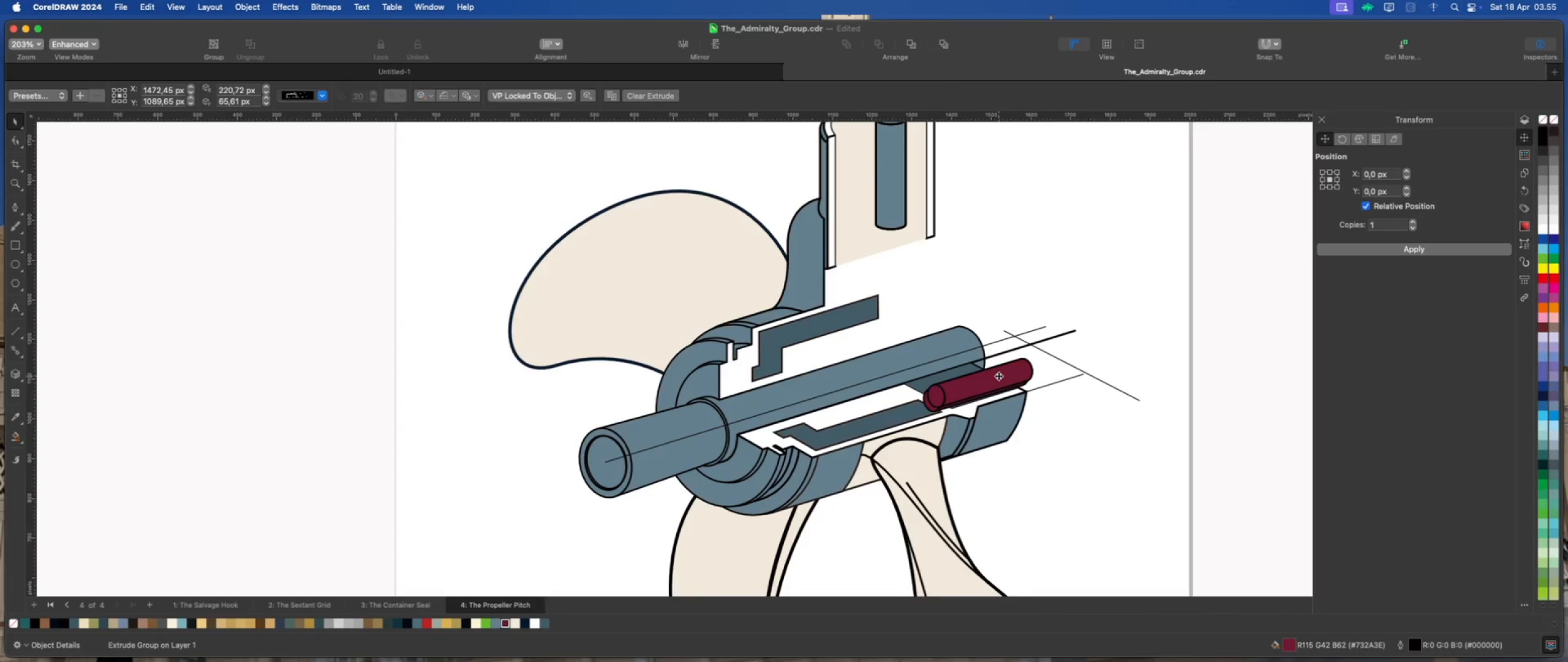 
left_click_drag(start_coordinate=[998, 376], to_coordinate=[936, 287])
 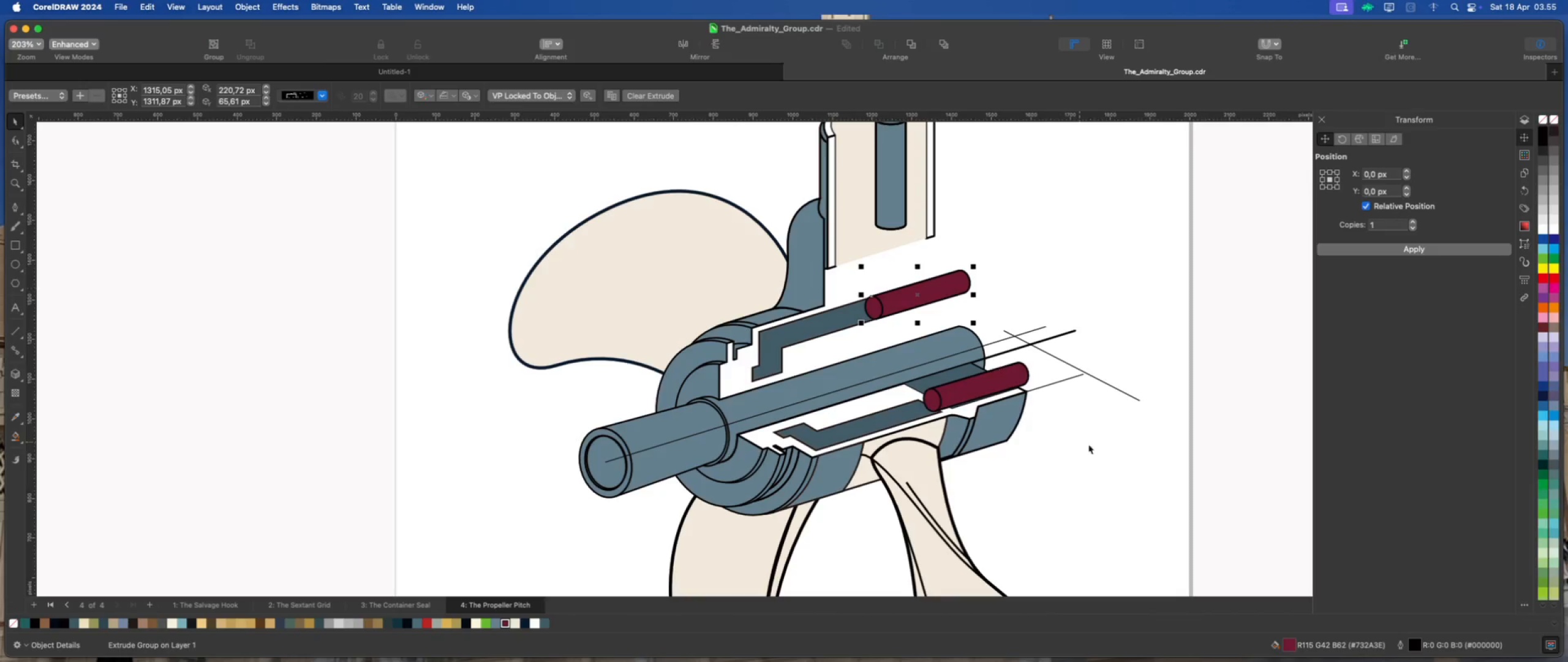 
left_click([1139, 464])
 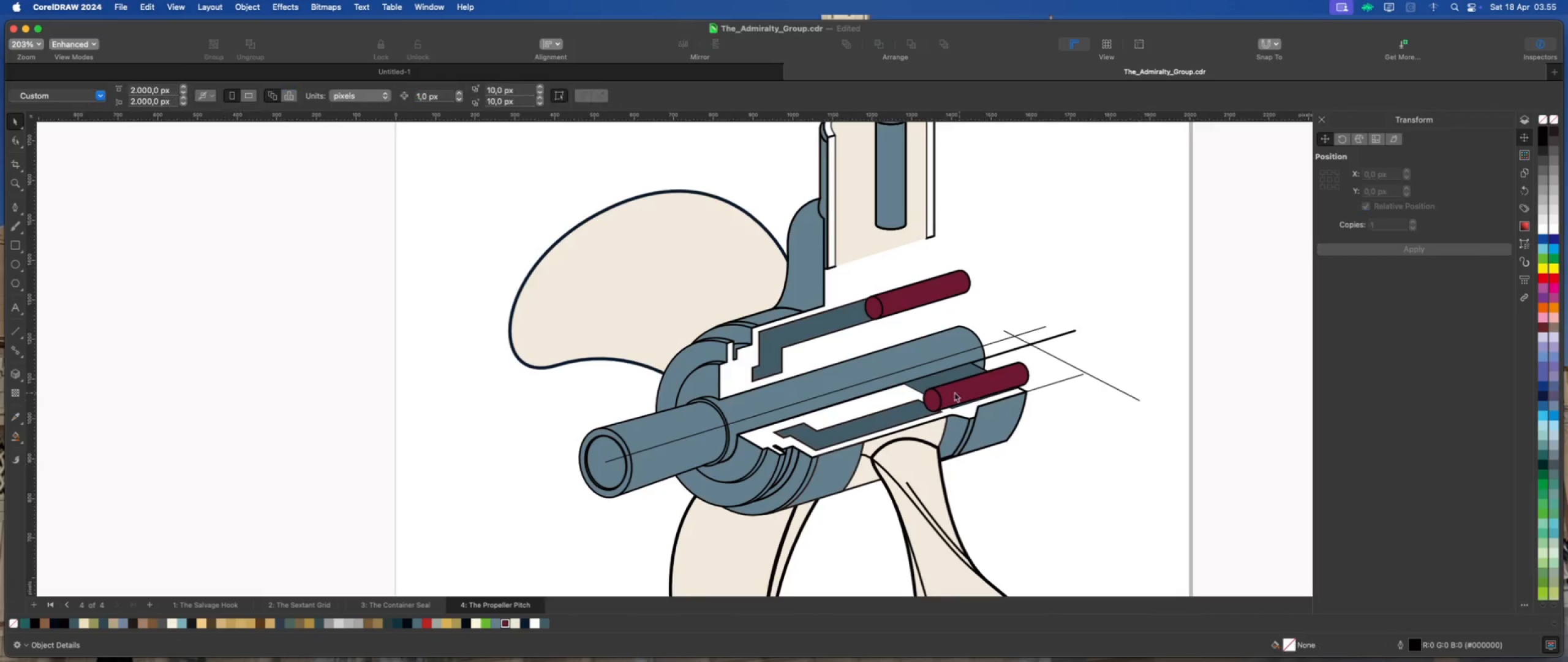 
scroll: coordinate [944, 389], scroll_direction: up, amount: 1.0
 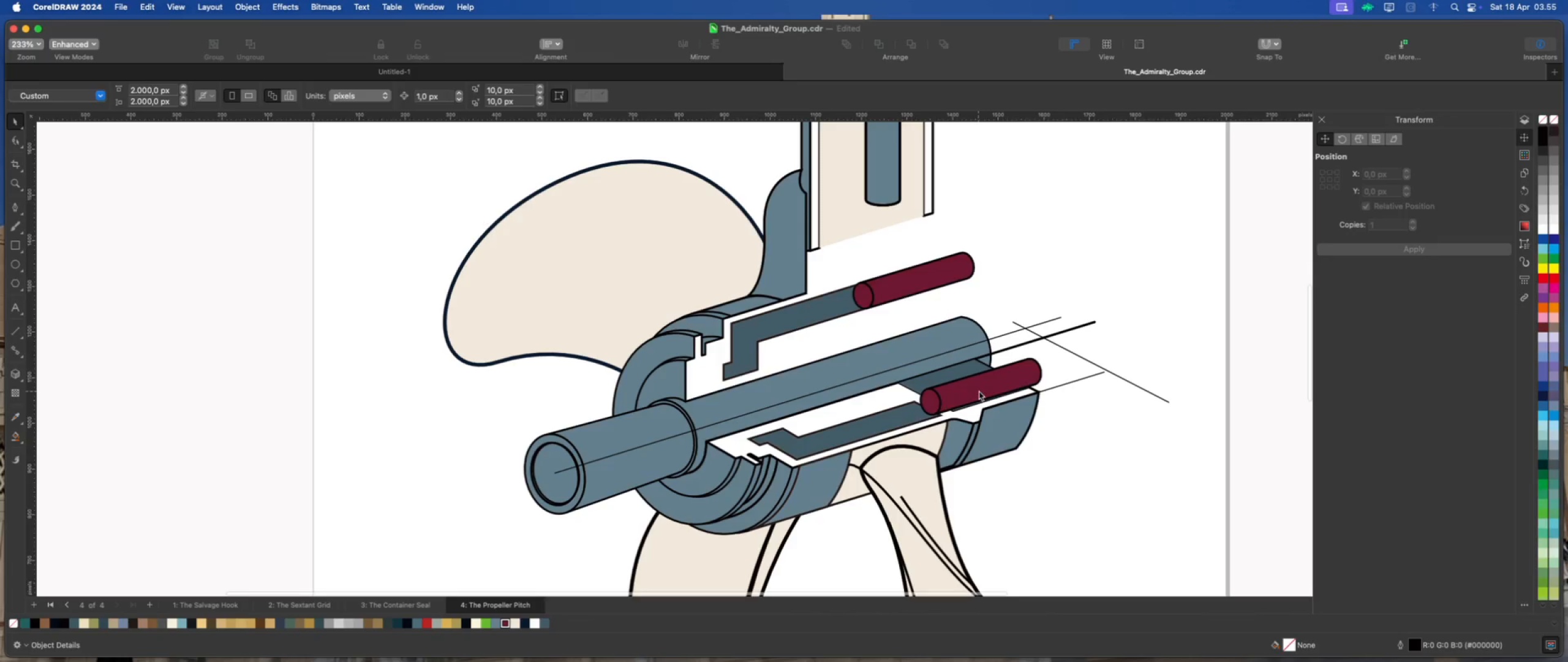 
left_click([979, 391])
 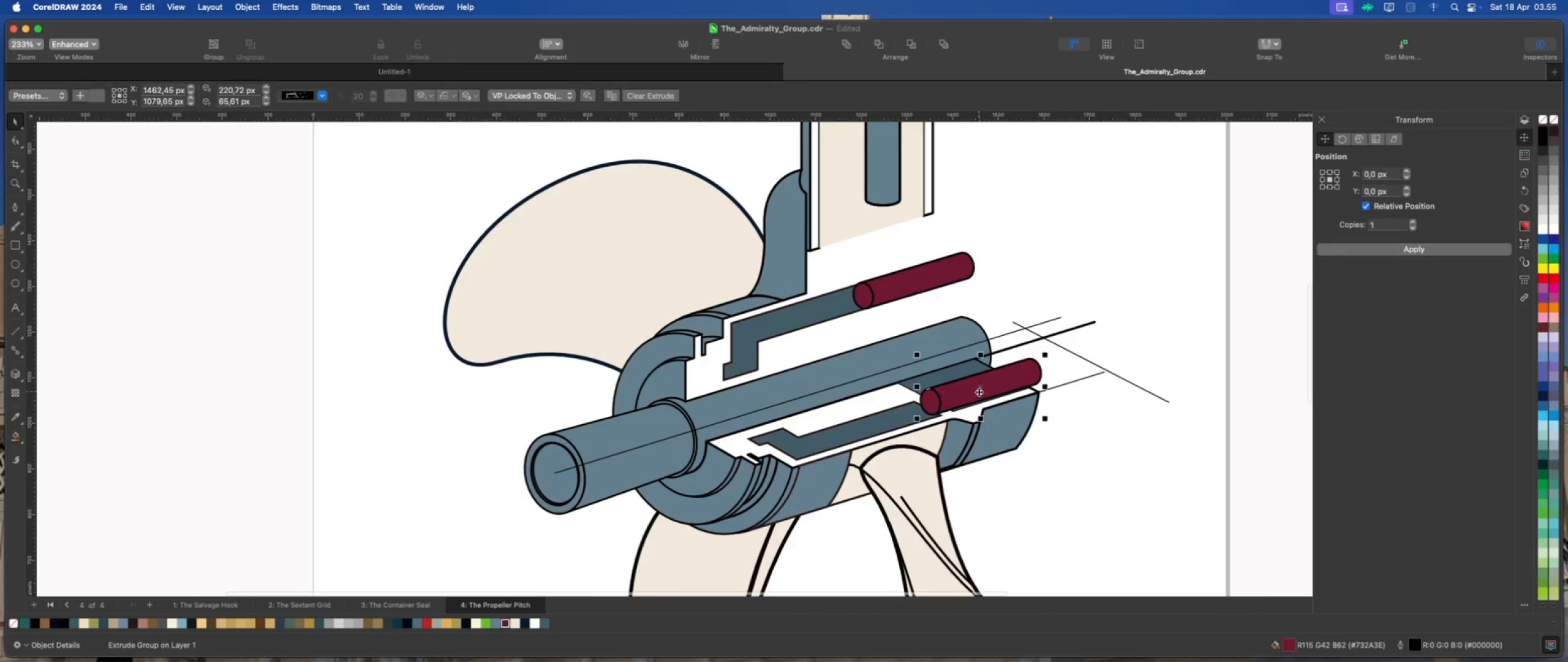 
scroll: coordinate [979, 392], scroll_direction: up, amount: 2.0
 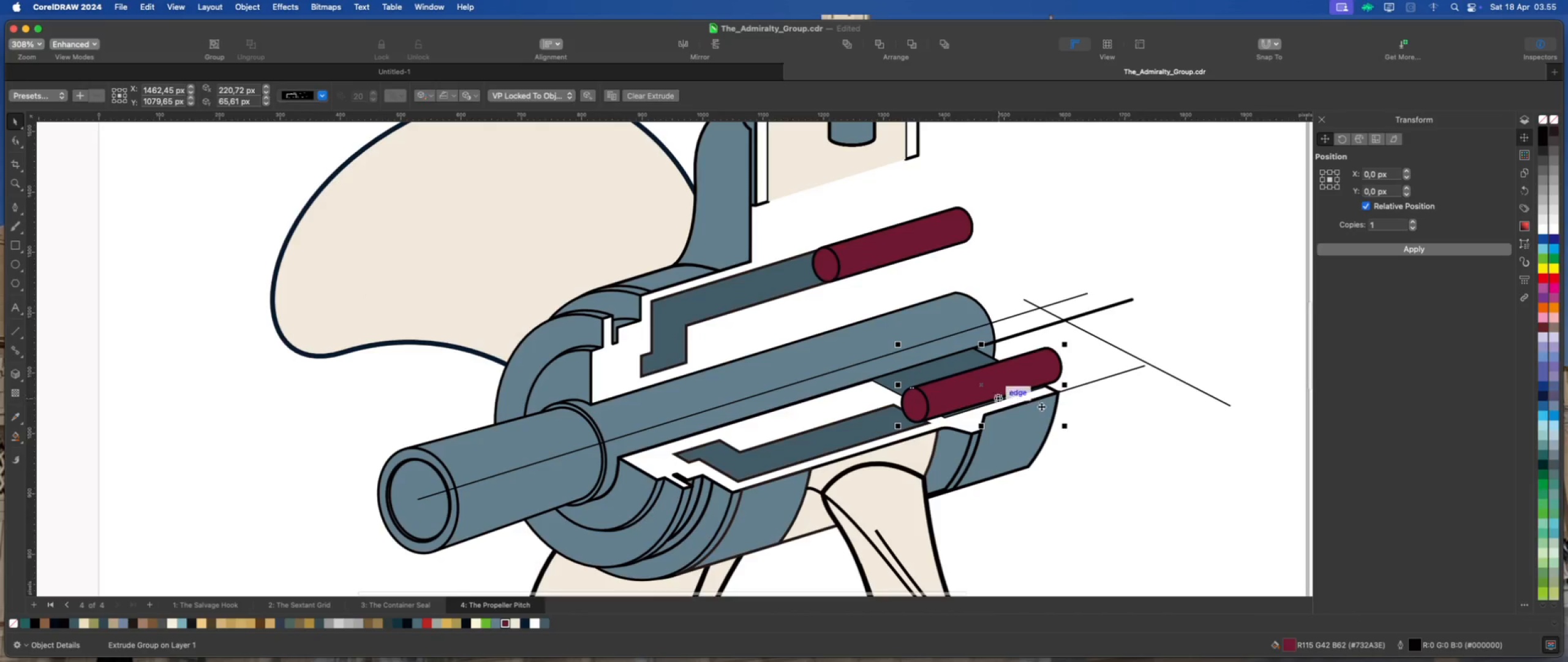 
left_click([1044, 418])
 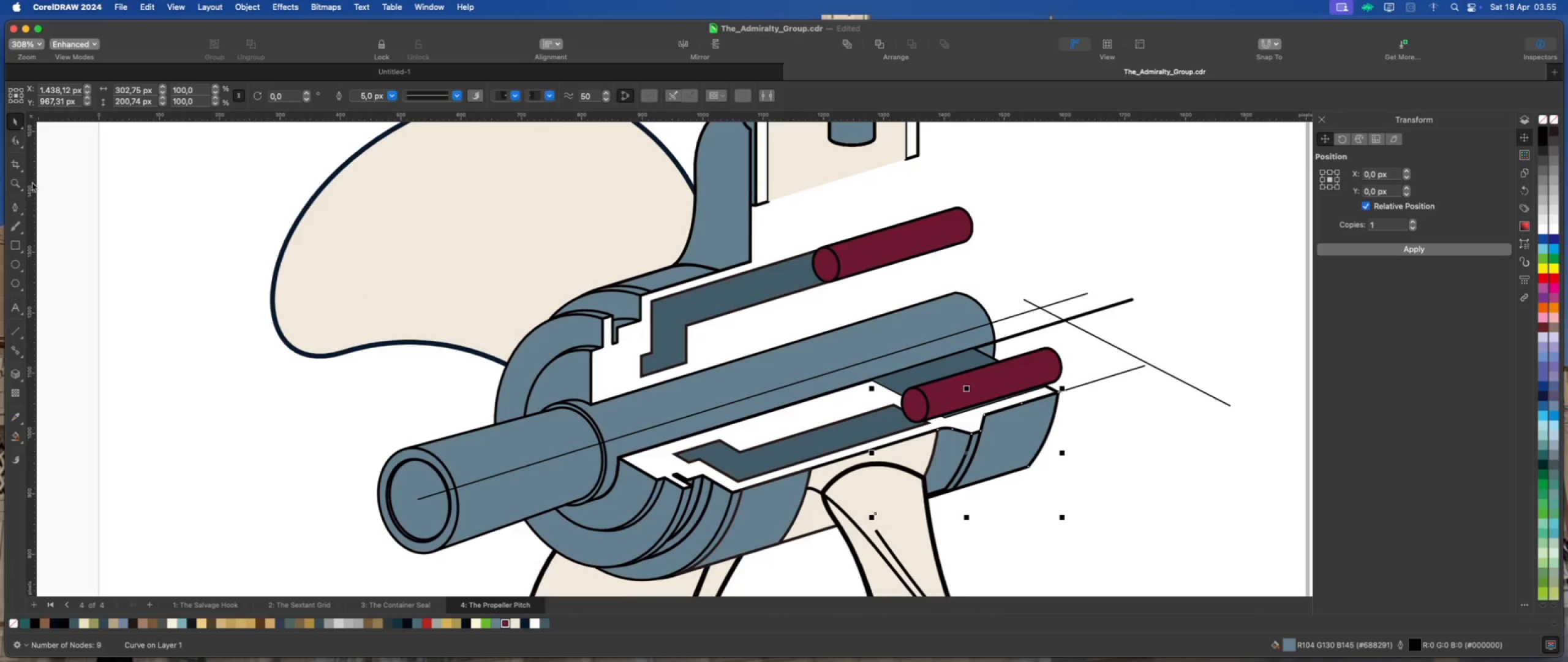 
left_click([20, 140])
 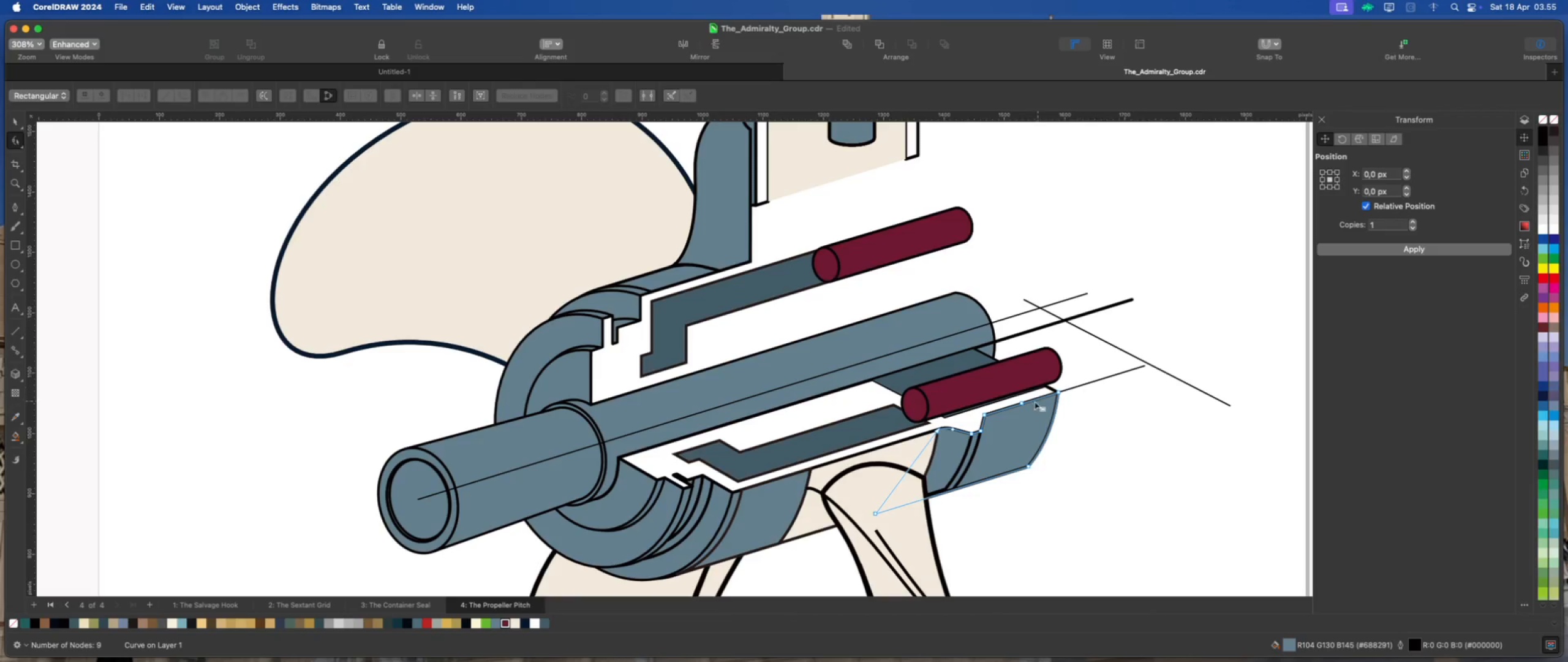 
double_click([1022, 403])
 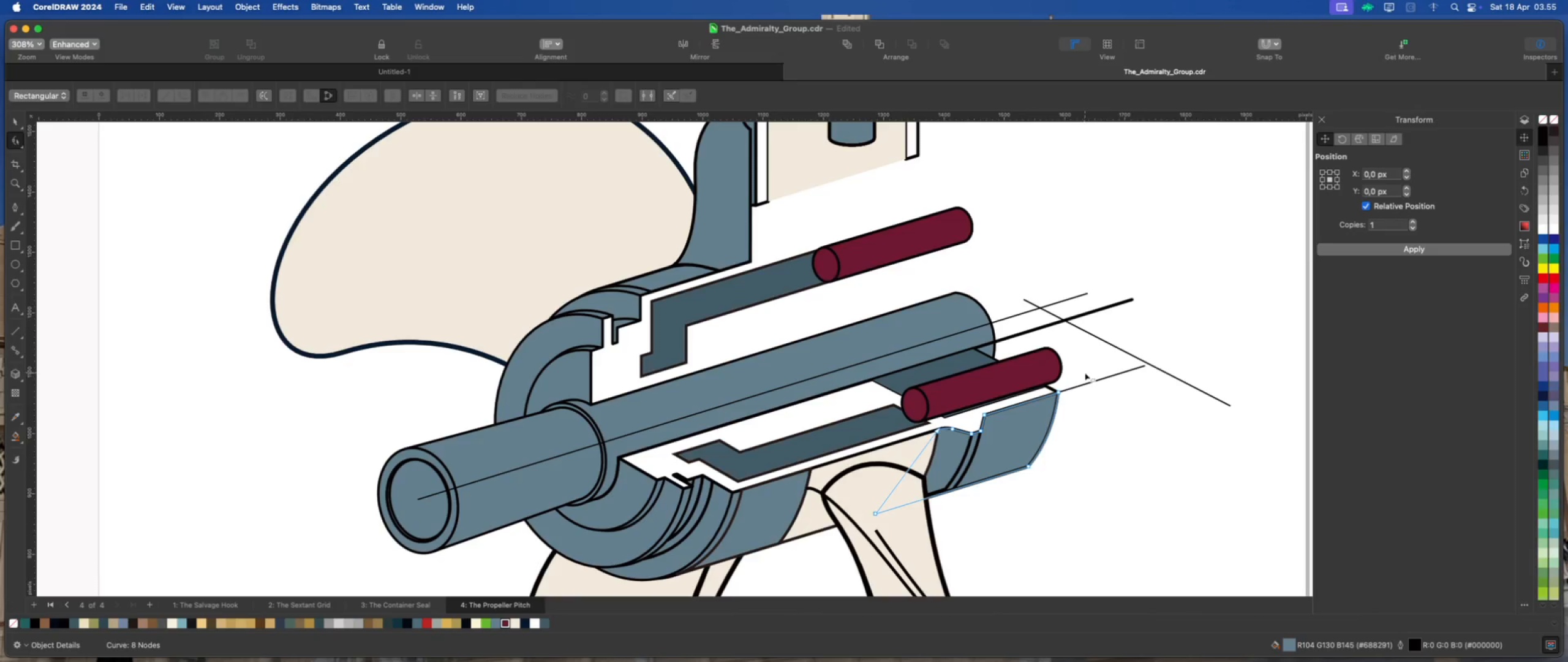 
left_click_drag(start_coordinate=[1084, 371], to_coordinate=[1016, 504])
 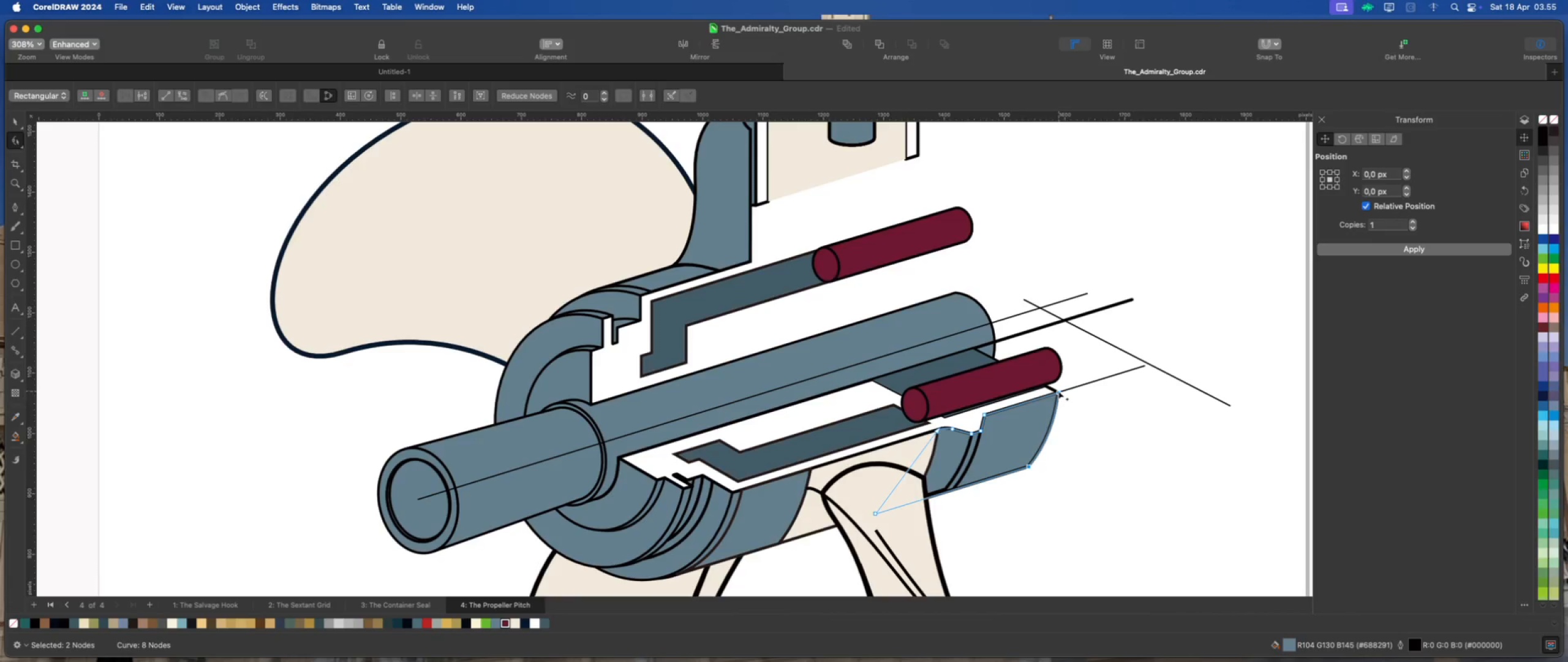 
left_click_drag(start_coordinate=[1058, 391], to_coordinate=[1131, 368])
 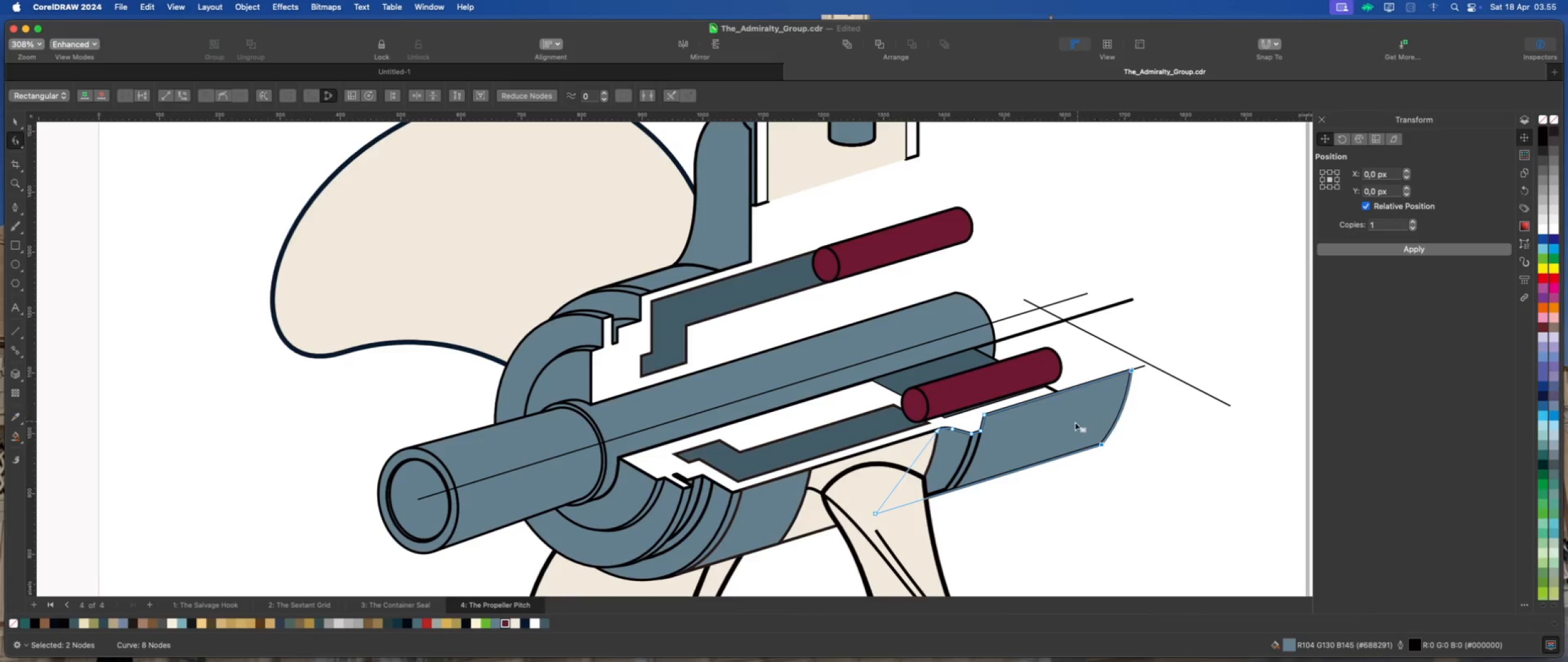 
scroll: coordinate [1067, 425], scroll_direction: down, amount: 1.0
 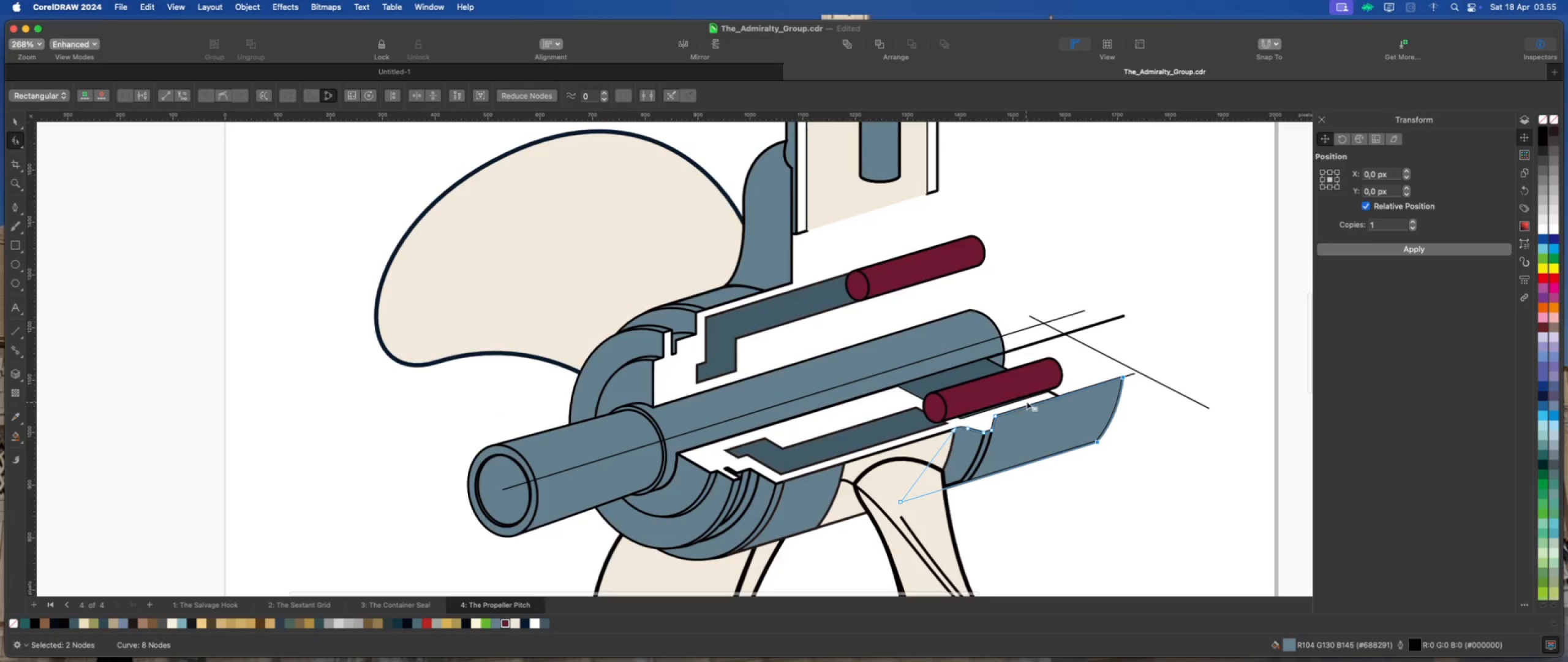 
left_click([1027, 401])
 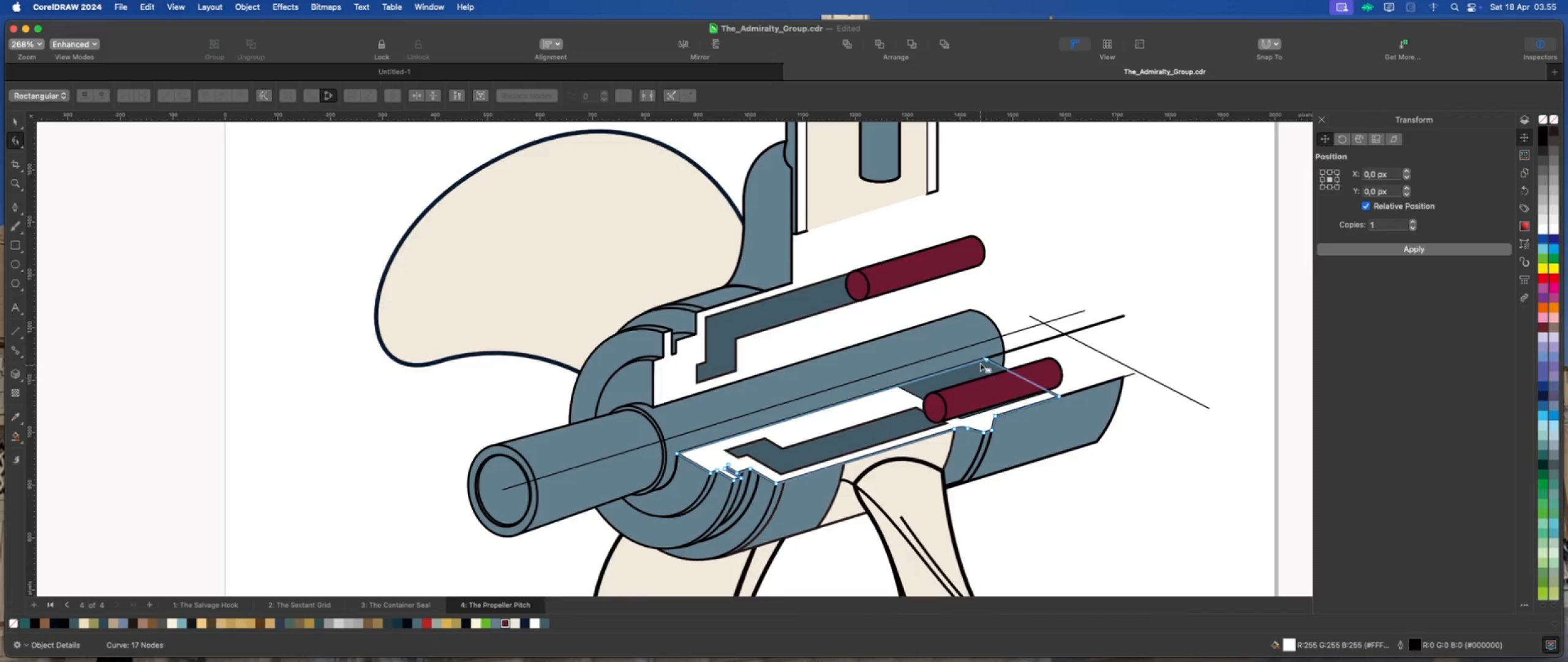 
left_click_drag(start_coordinate=[975, 345], to_coordinate=[1080, 405])
 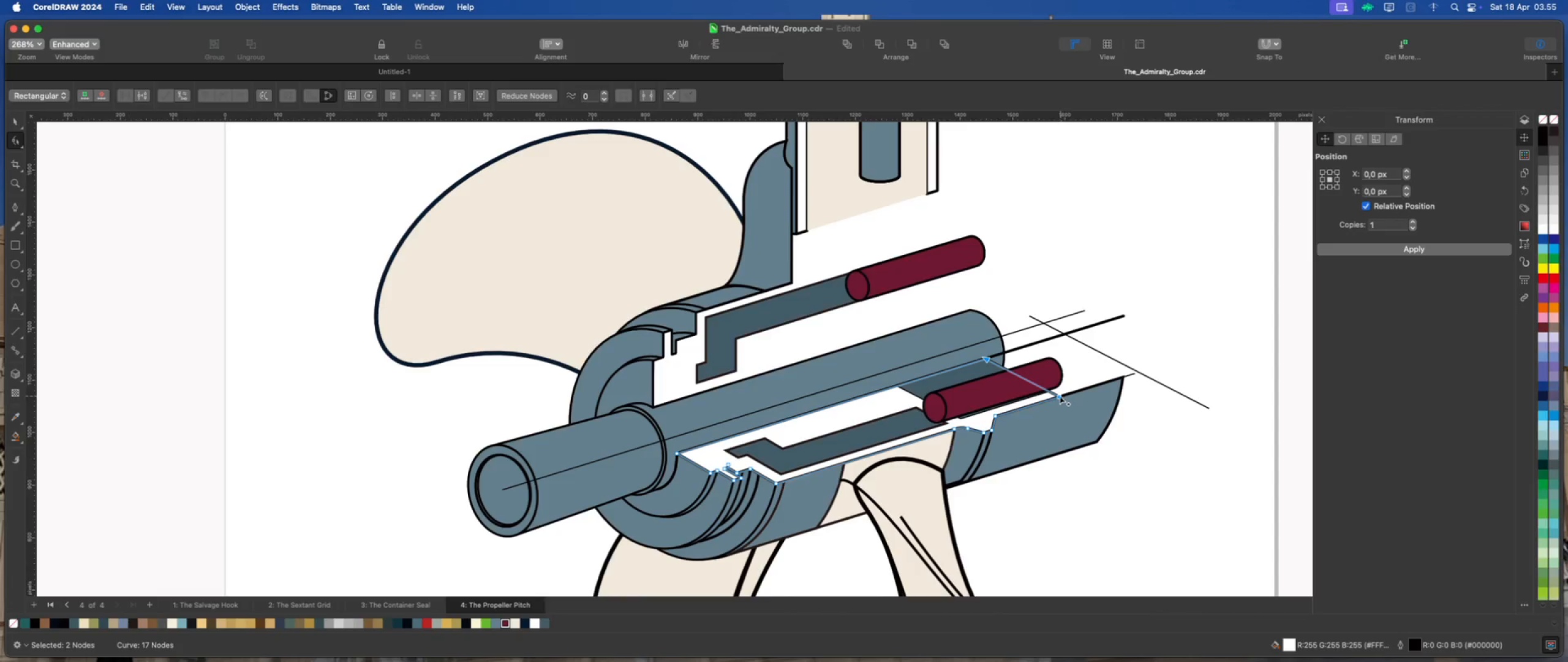 
left_click_drag(start_coordinate=[1058, 396], to_coordinate=[1121, 375])
 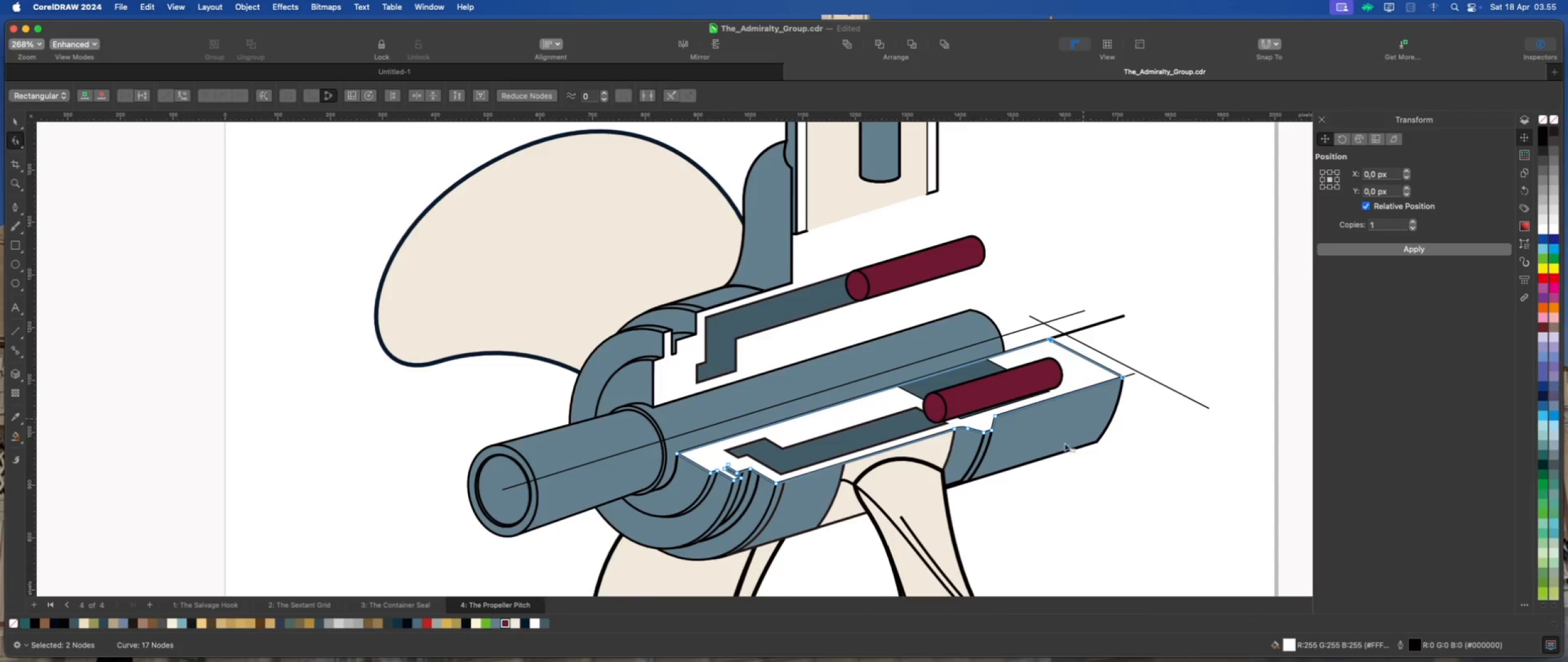 
scroll: coordinate [1055, 448], scroll_direction: down, amount: 1.0
 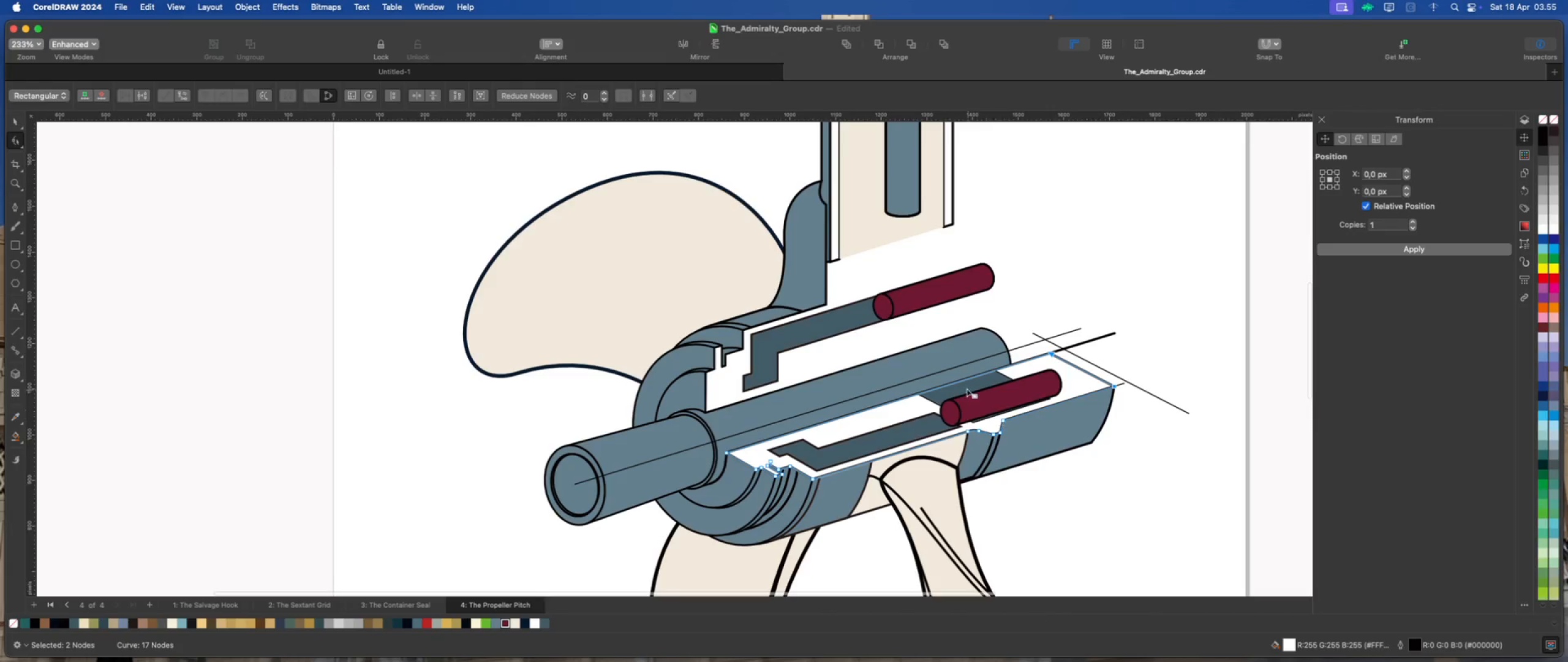 
left_click([964, 384])
 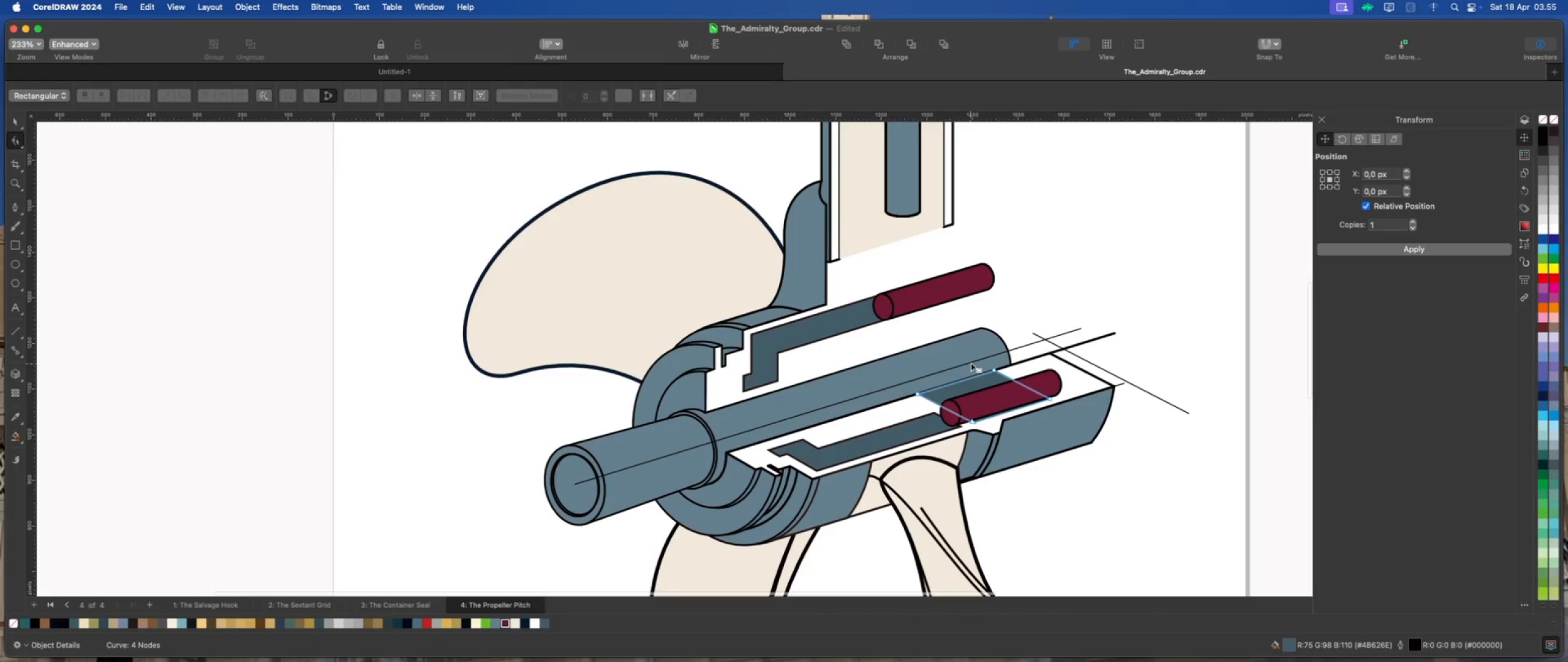 
left_click_drag(start_coordinate=[977, 360], to_coordinate=[1061, 403])
 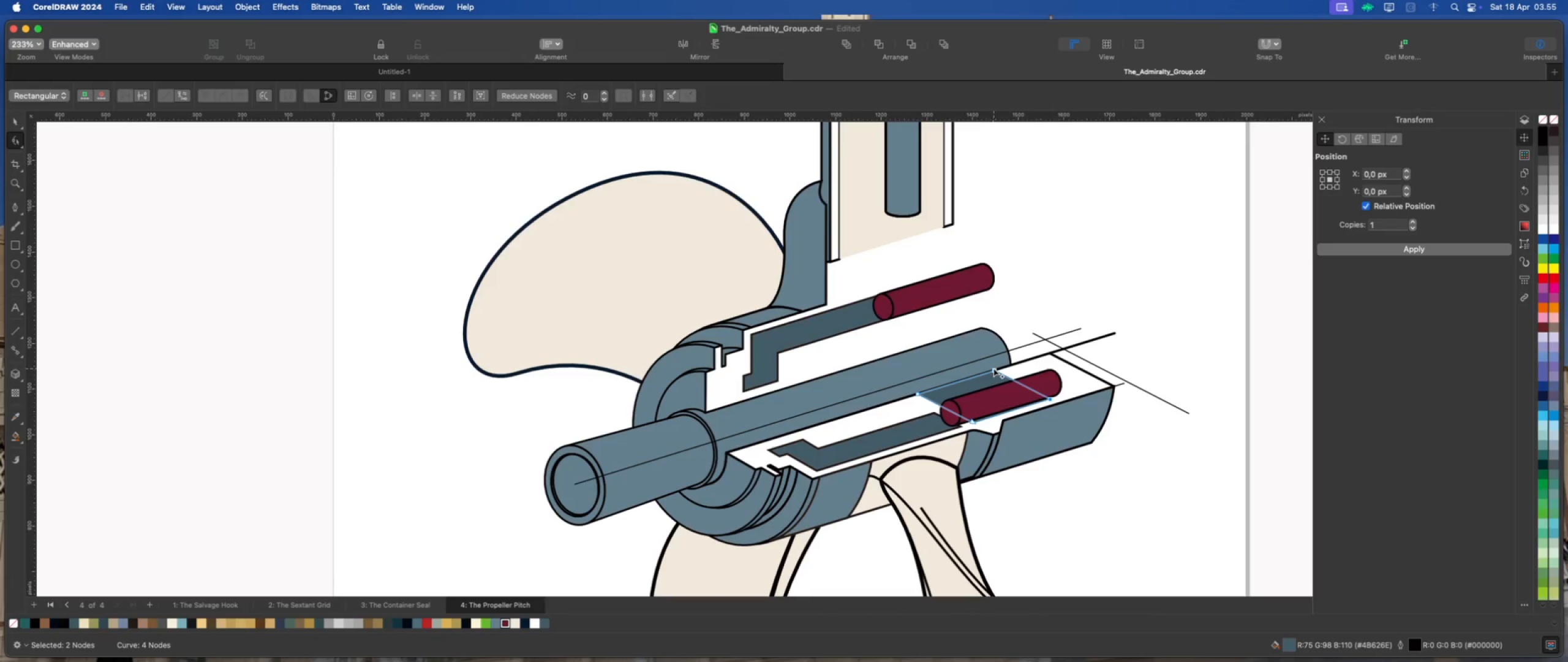 
left_click_drag(start_coordinate=[993, 368], to_coordinate=[1039, 352])
 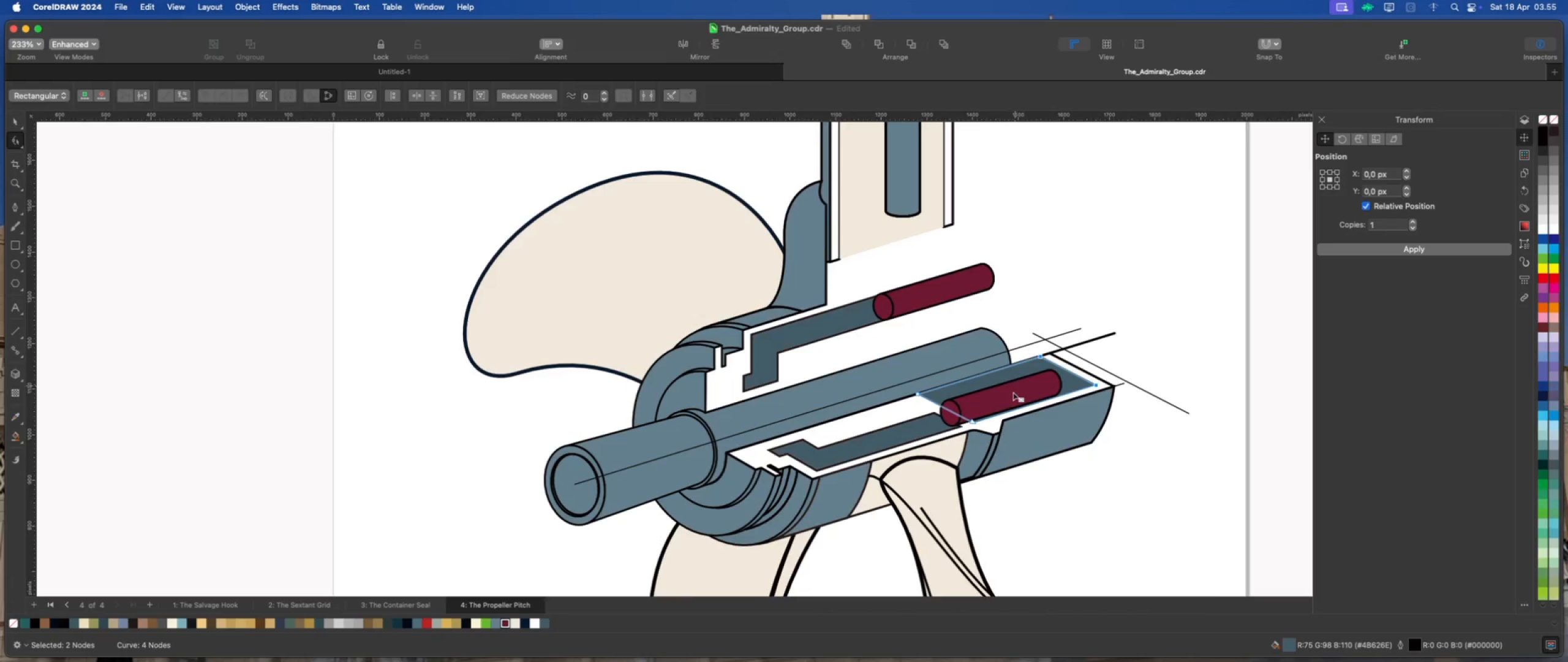 
scroll: coordinate [1002, 418], scroll_direction: down, amount: 2.0
 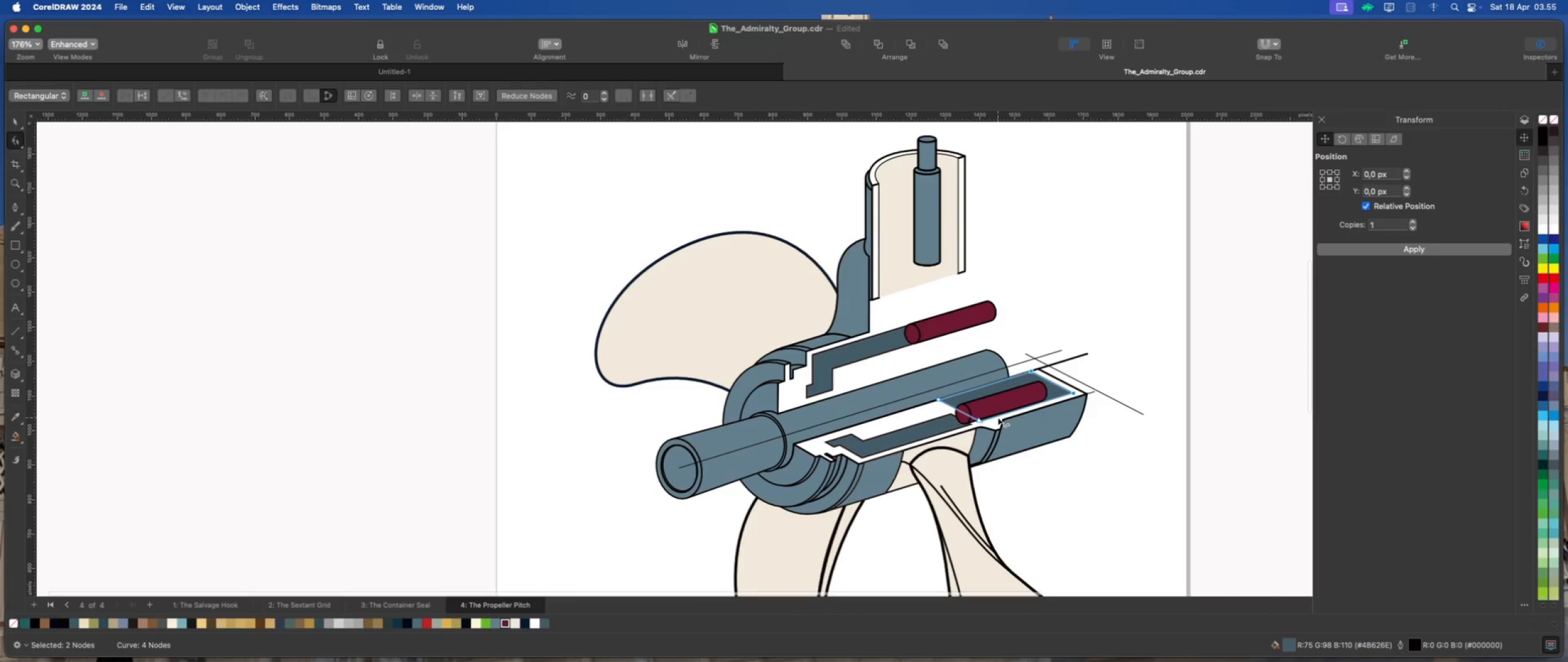 
scroll: coordinate [1023, 391], scroll_direction: up, amount: 2.0
 